 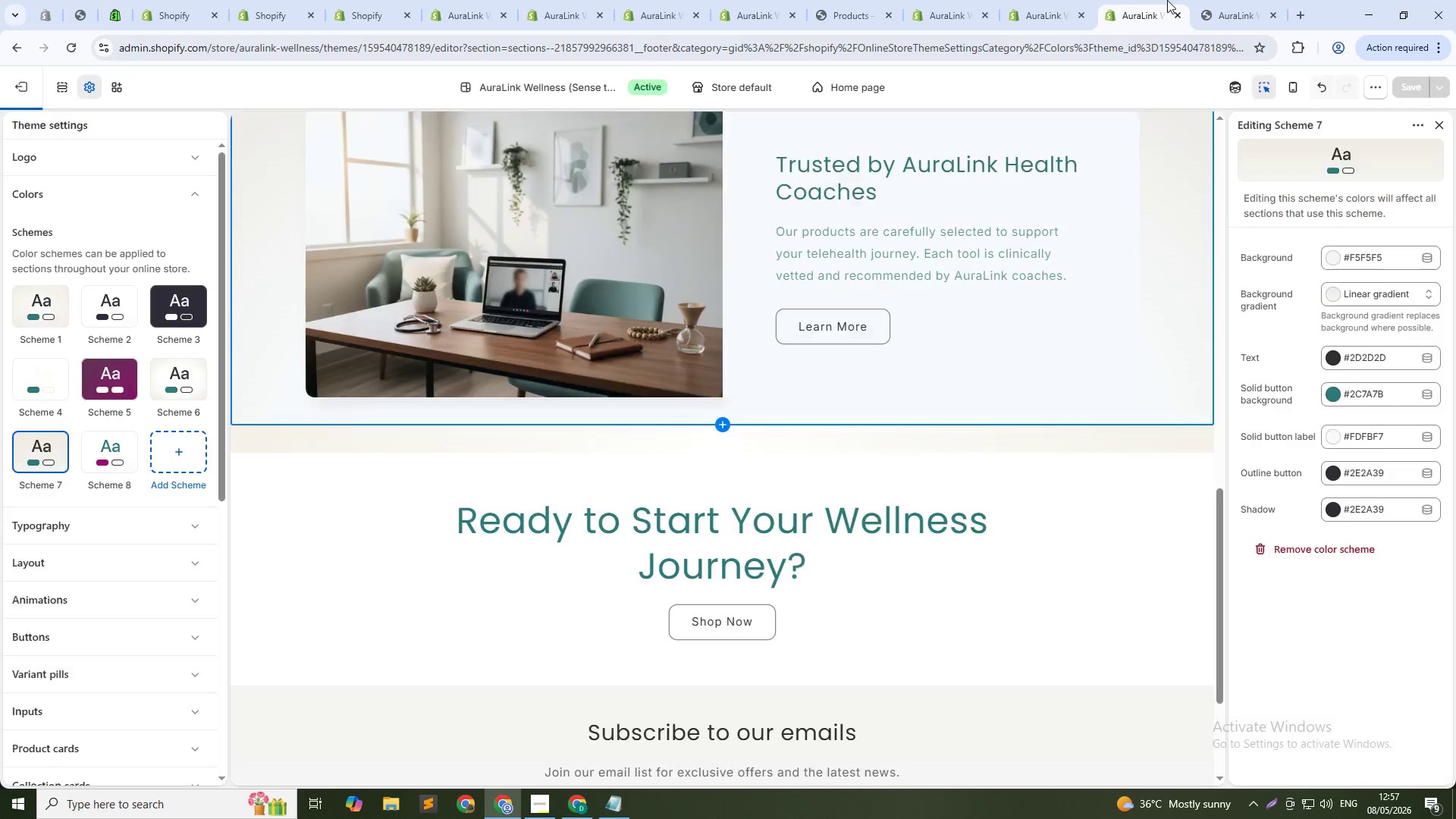 
scroll: coordinate [701, 199], scroll_direction: up, amount: 41.0
 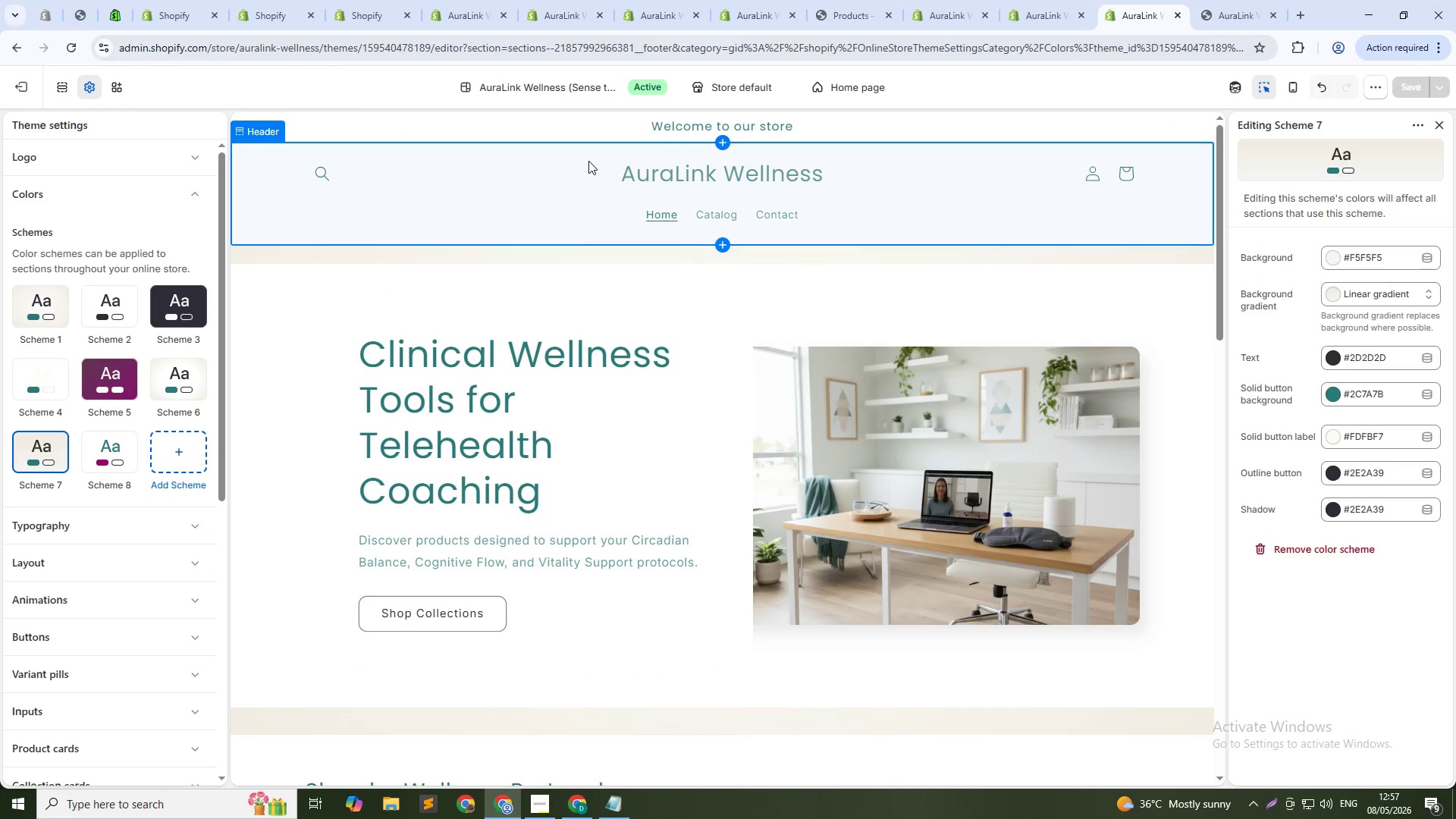 
left_click([588, 161])
 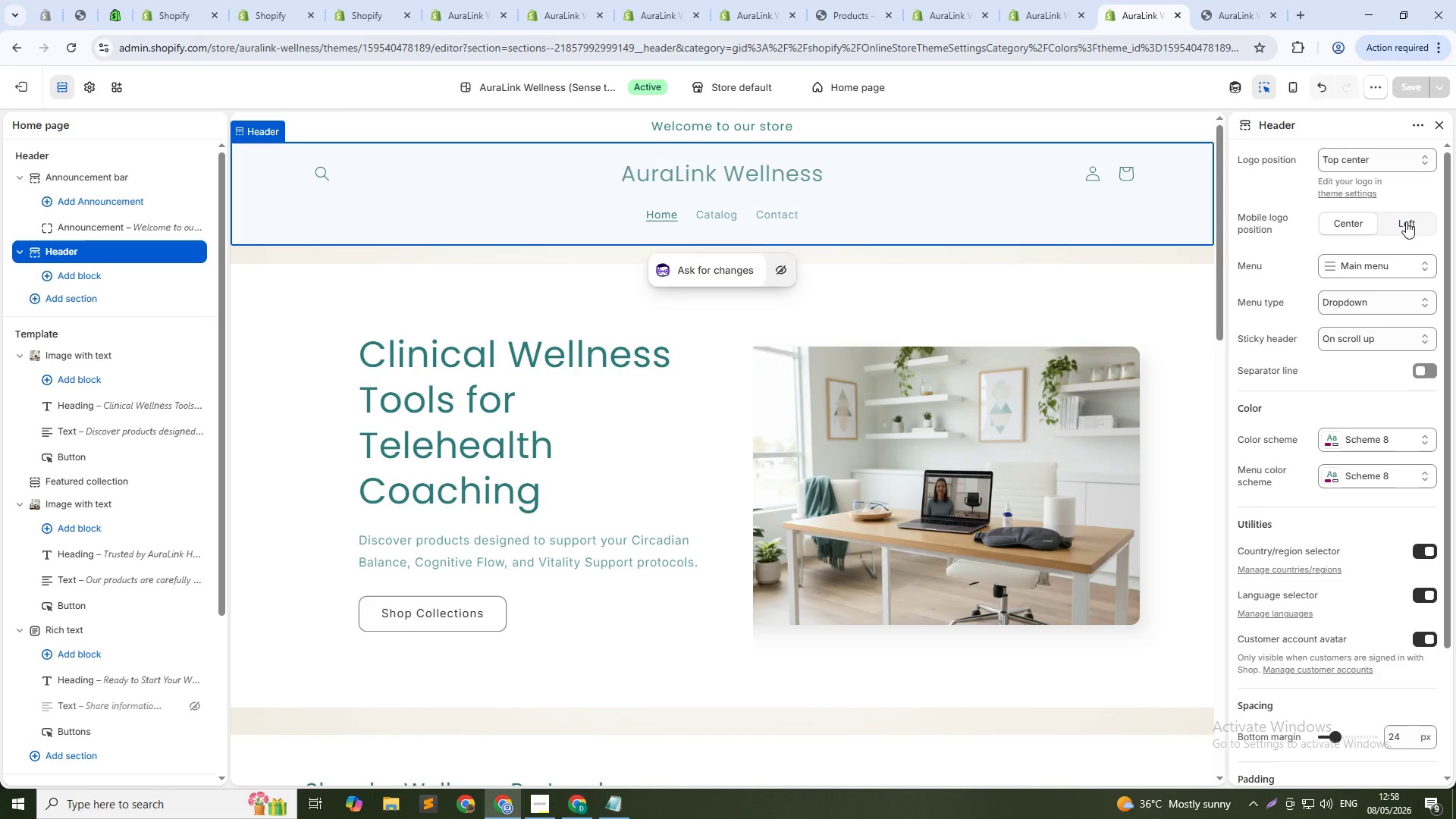 
wait(15.11)
 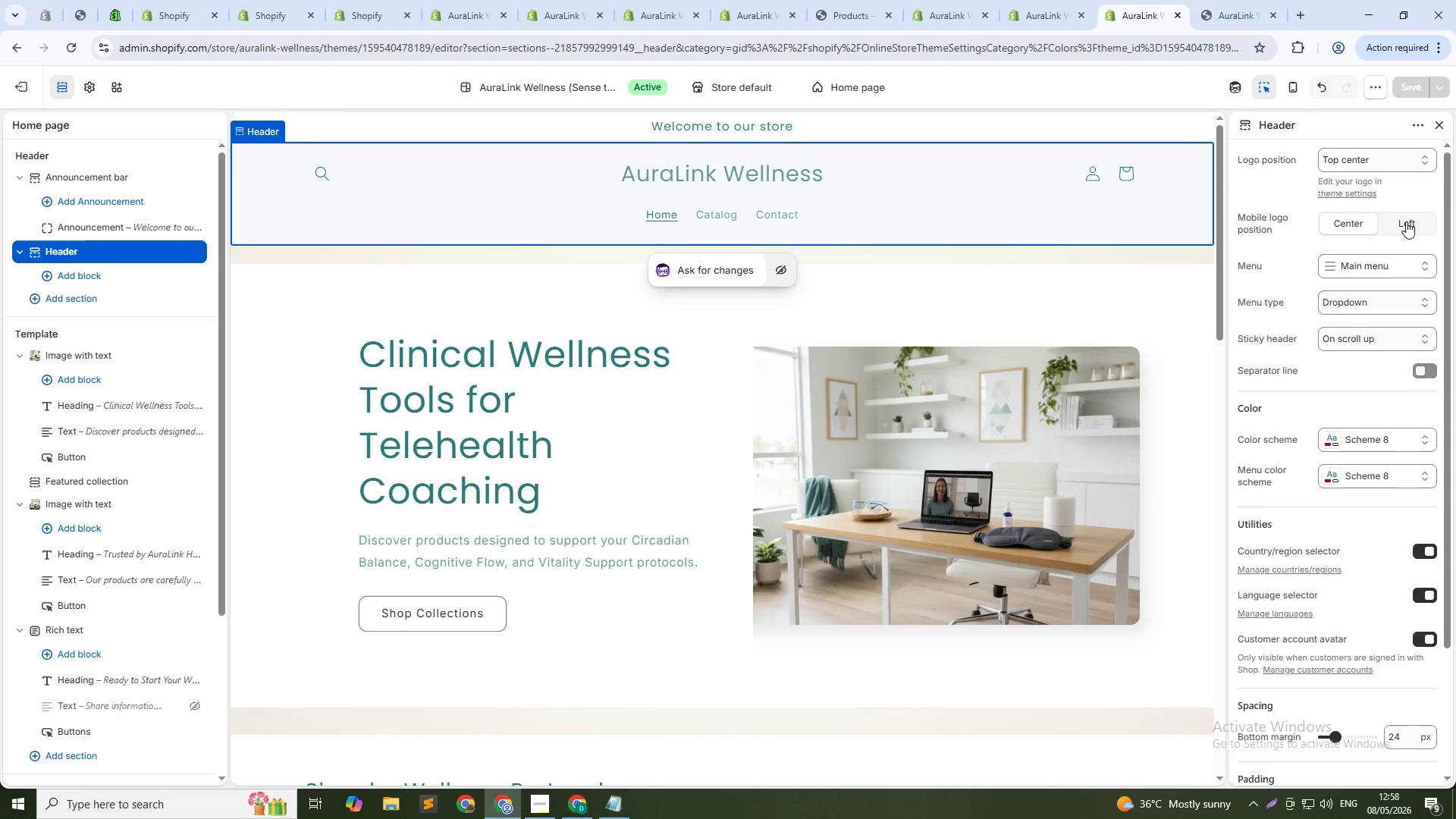 
left_click([1374, 160])
 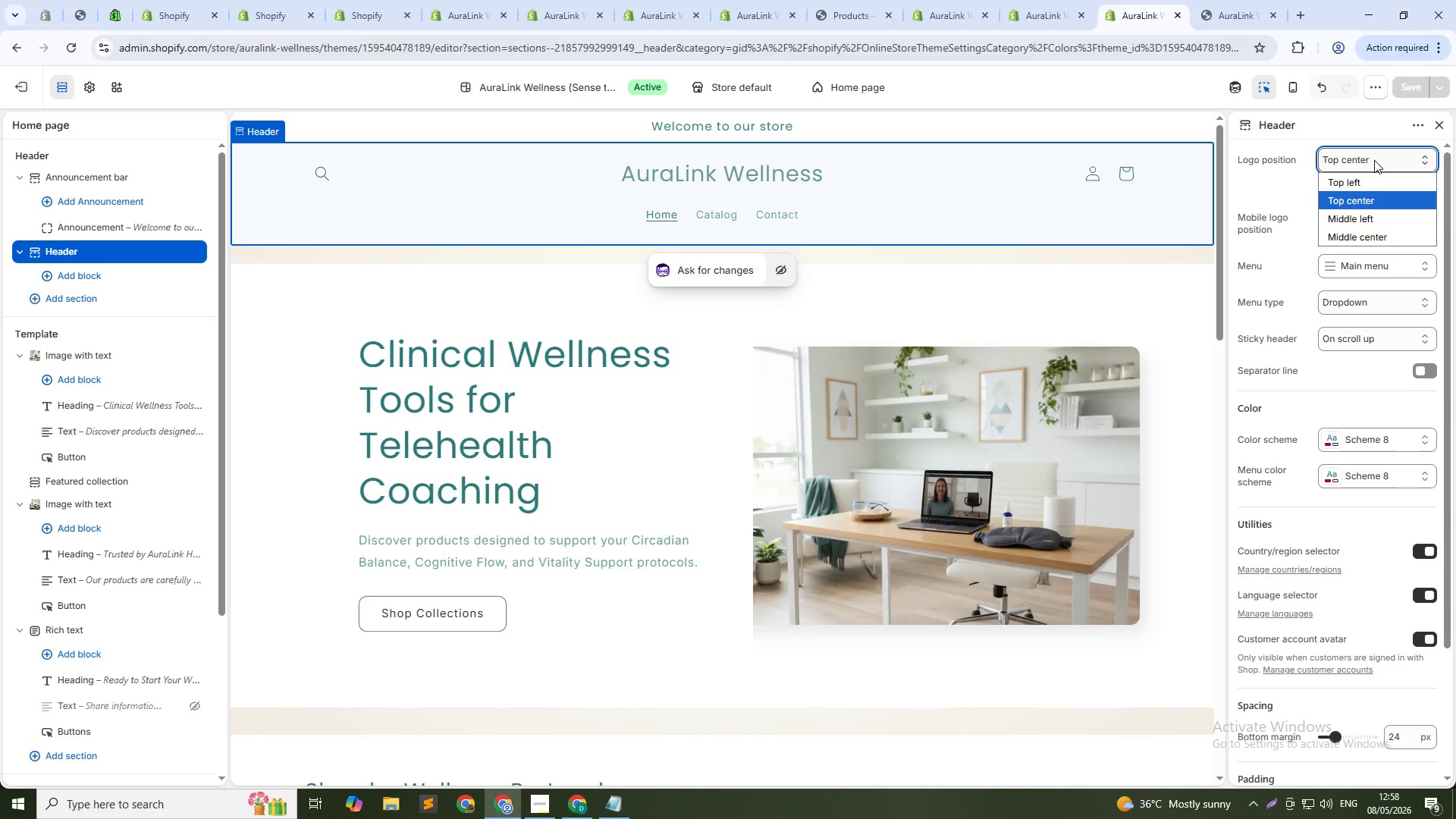 
left_click([1367, 185])
 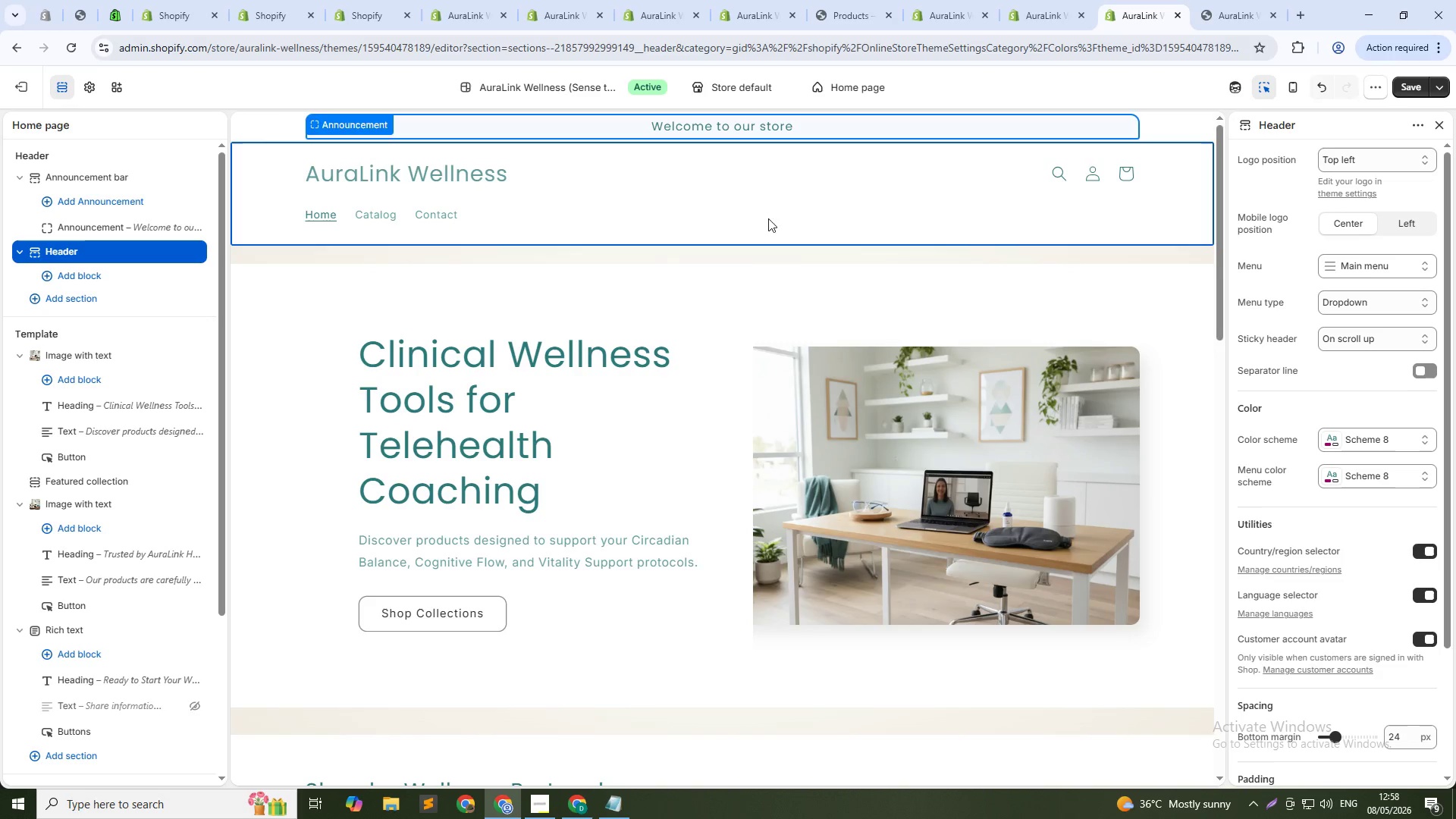 
wait(8.34)
 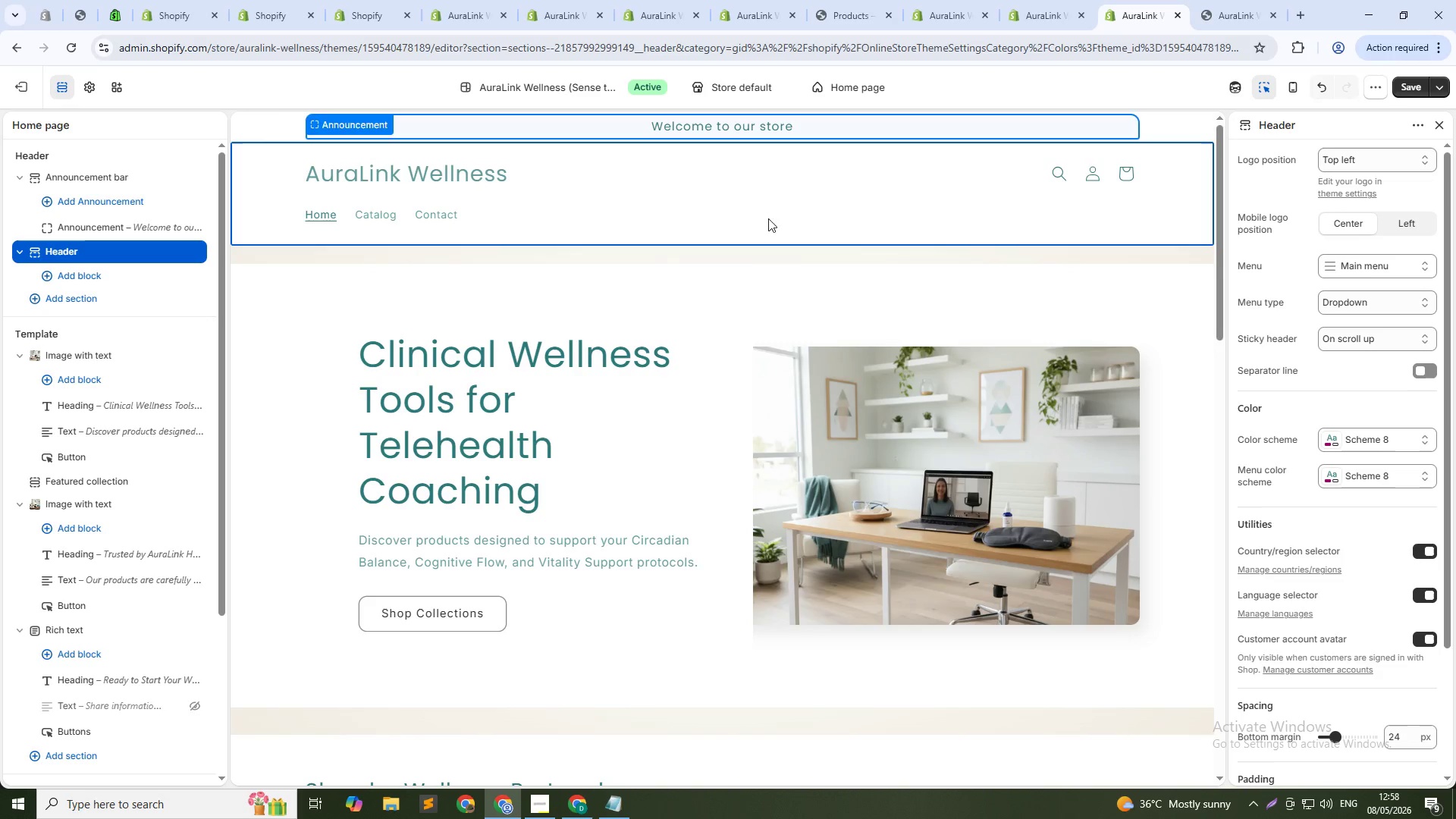 
left_click([1345, 163])
 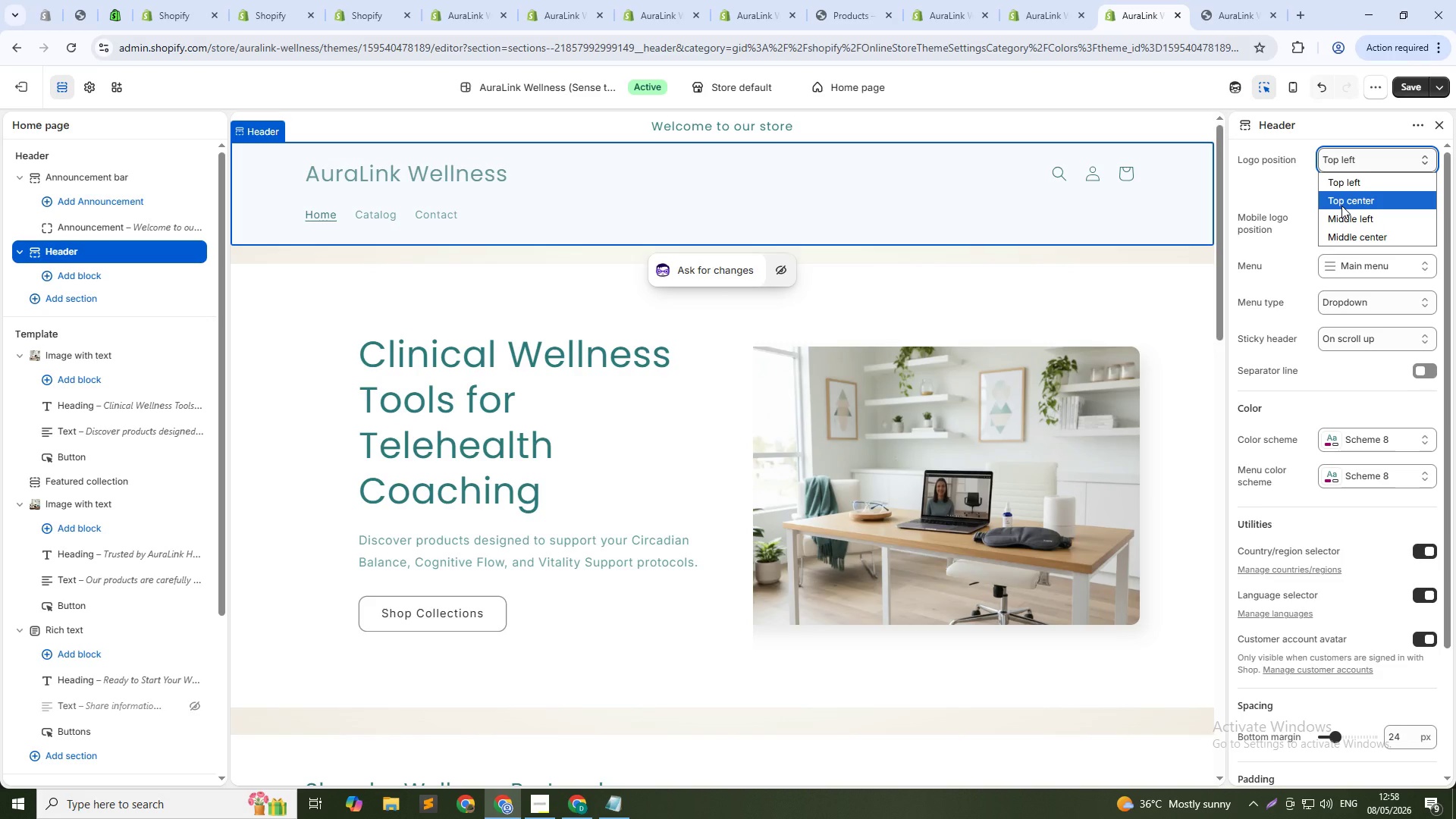 
left_click([1341, 206])
 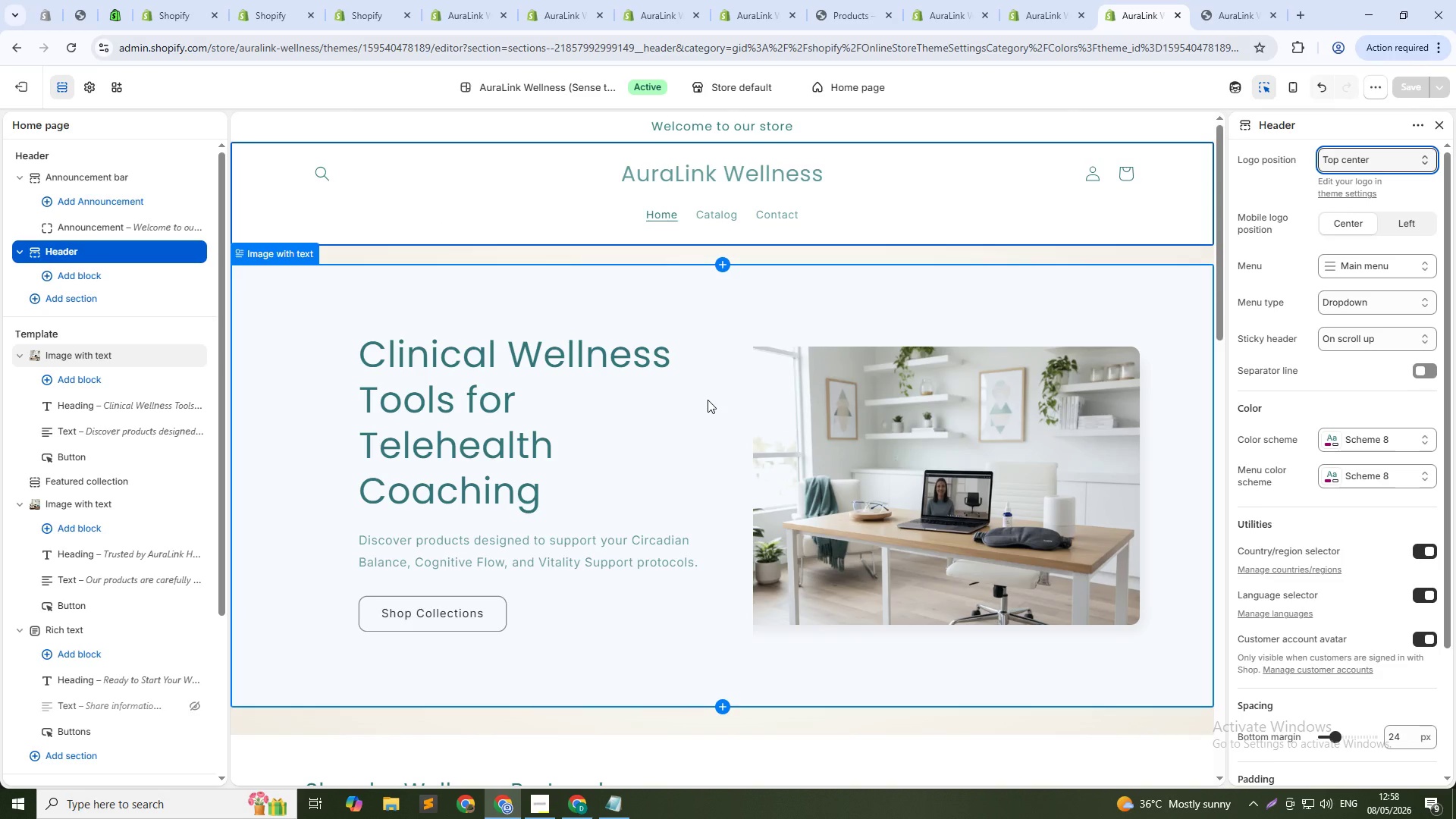 
scroll: coordinate [795, 250], scroll_direction: down, amount: 6.0
 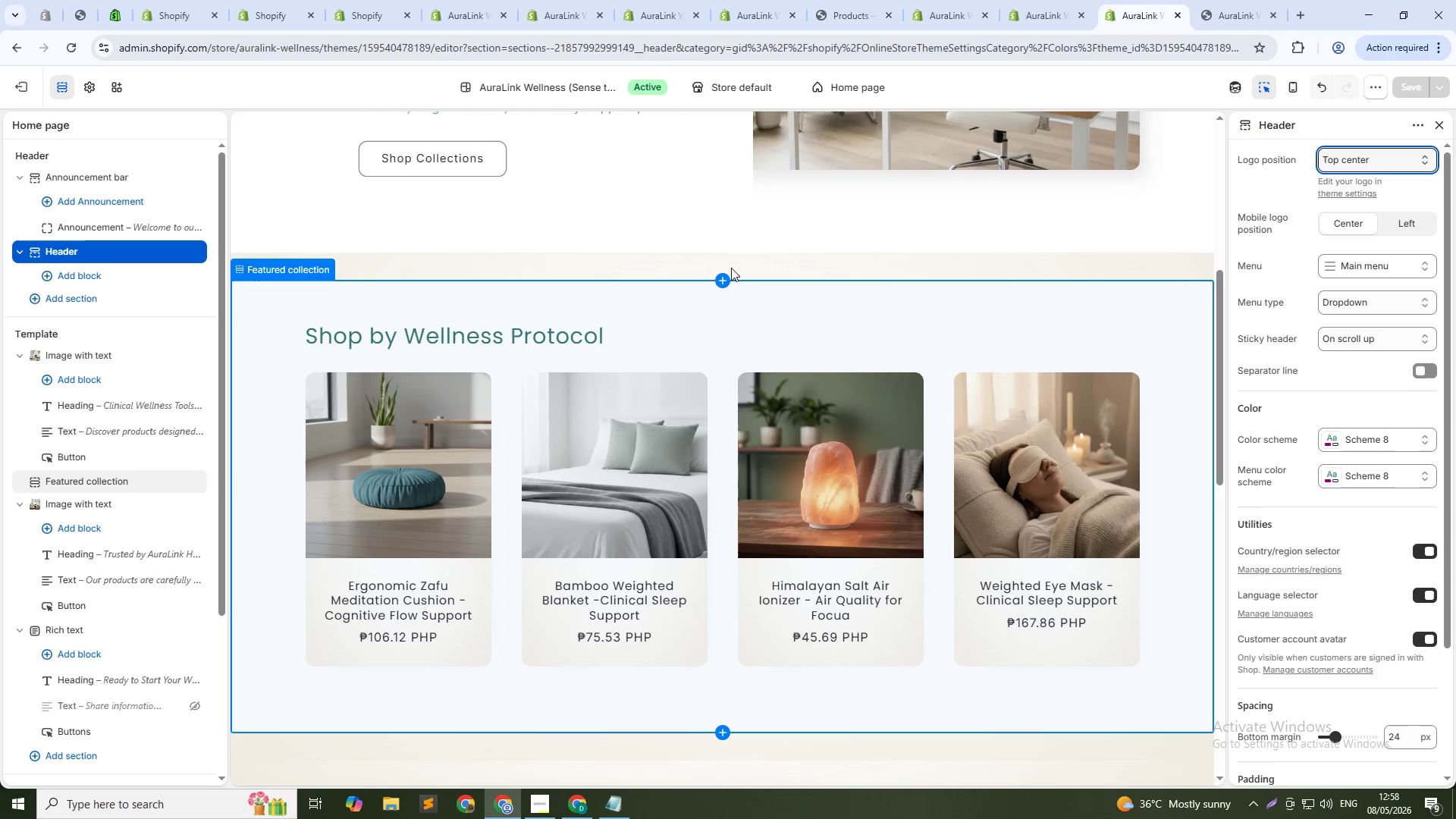 
left_click([1217, 0])
 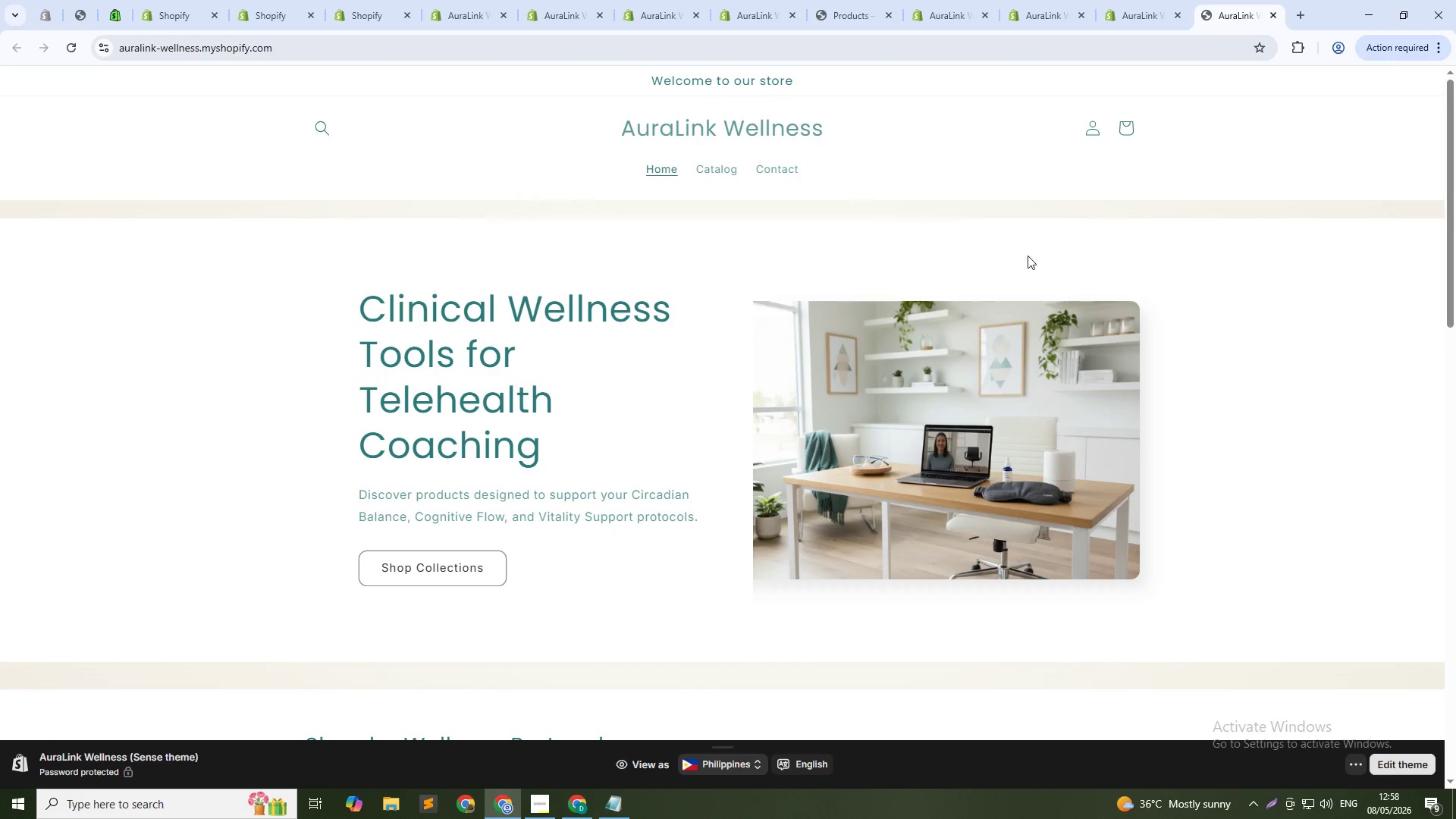 
scroll: coordinate [1073, 243], scroll_direction: up, amount: 6.0
 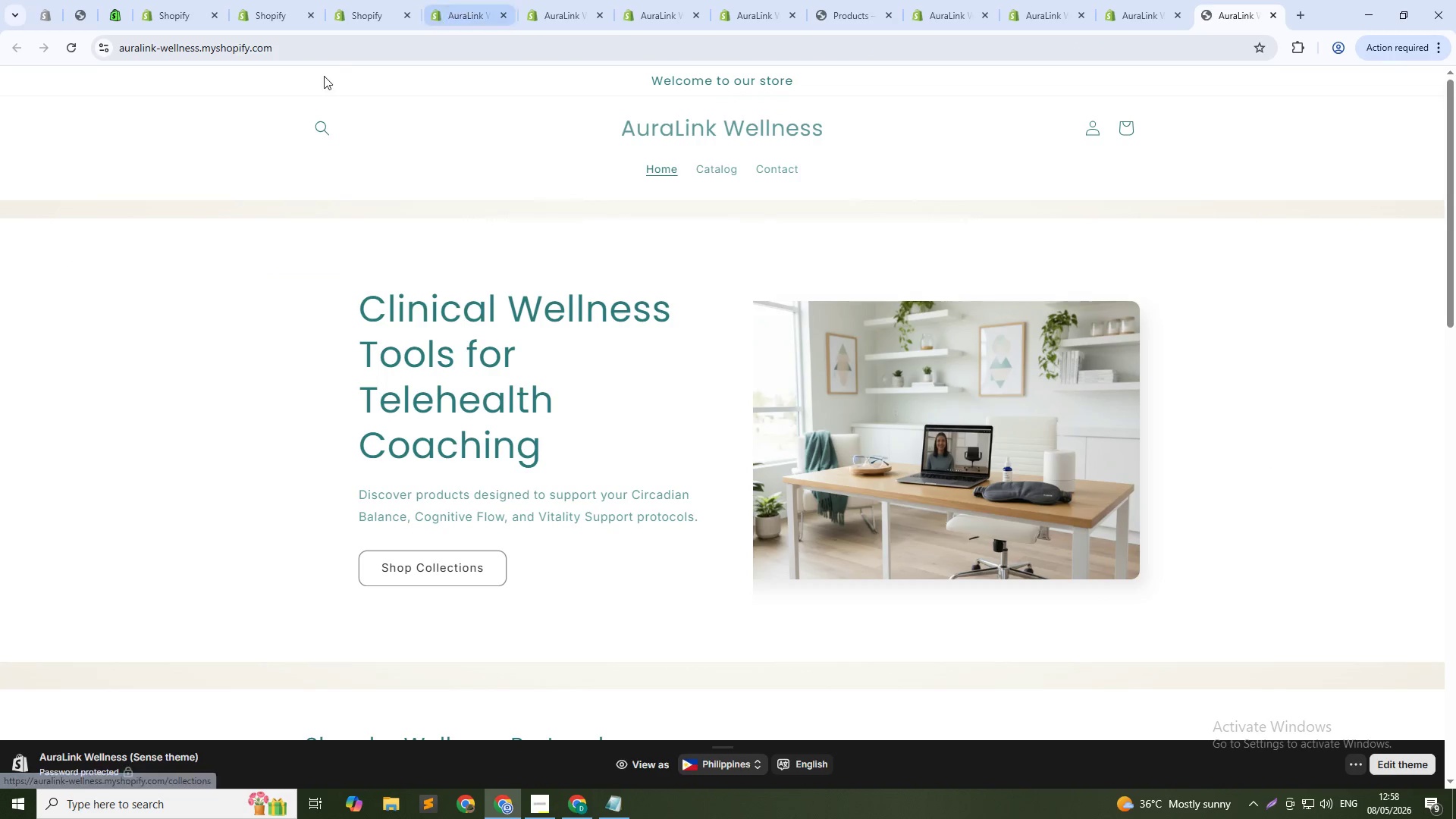 
left_click([336, 40])
 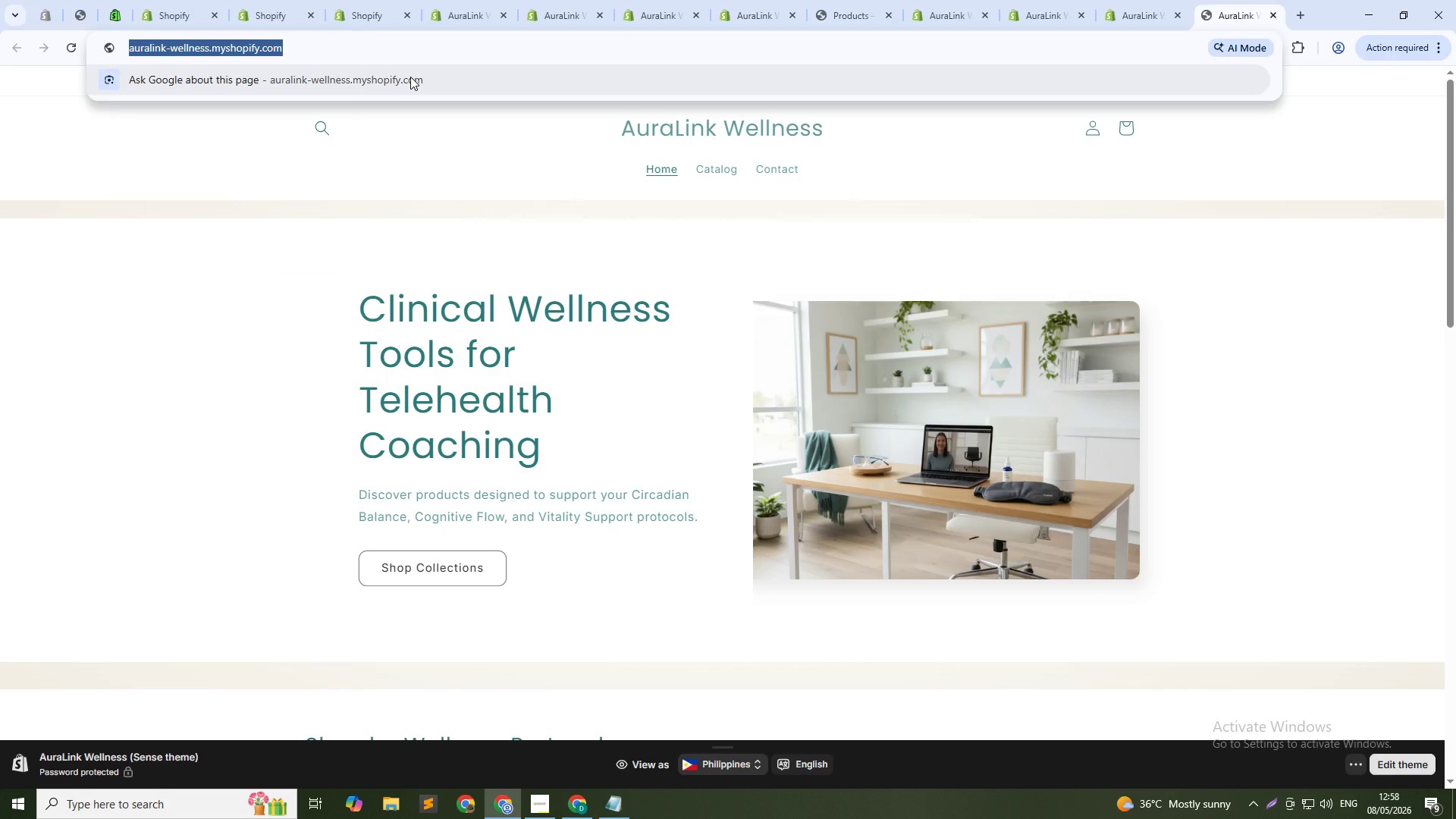 
key(F5)
 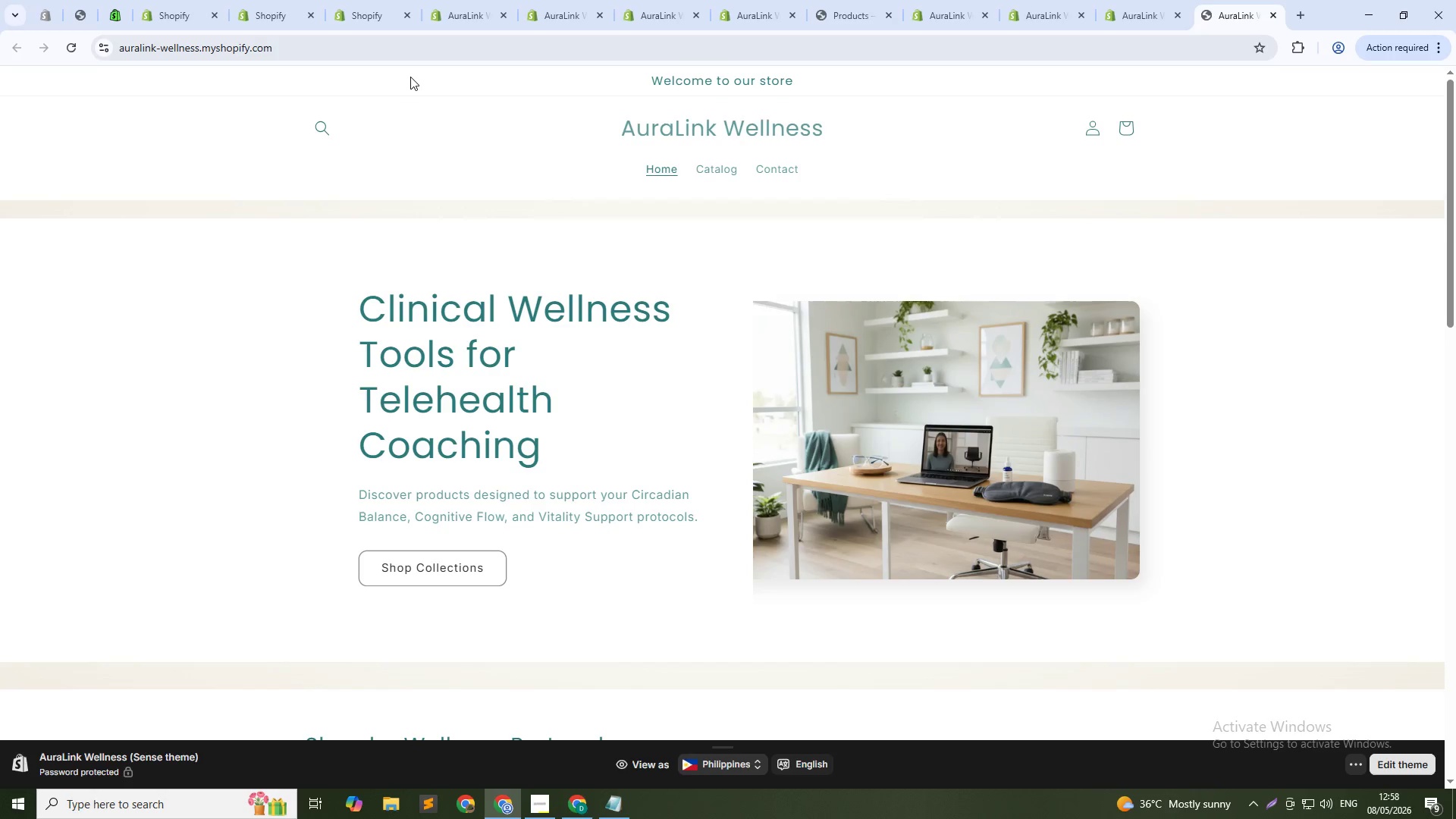 
wait(10.05)
 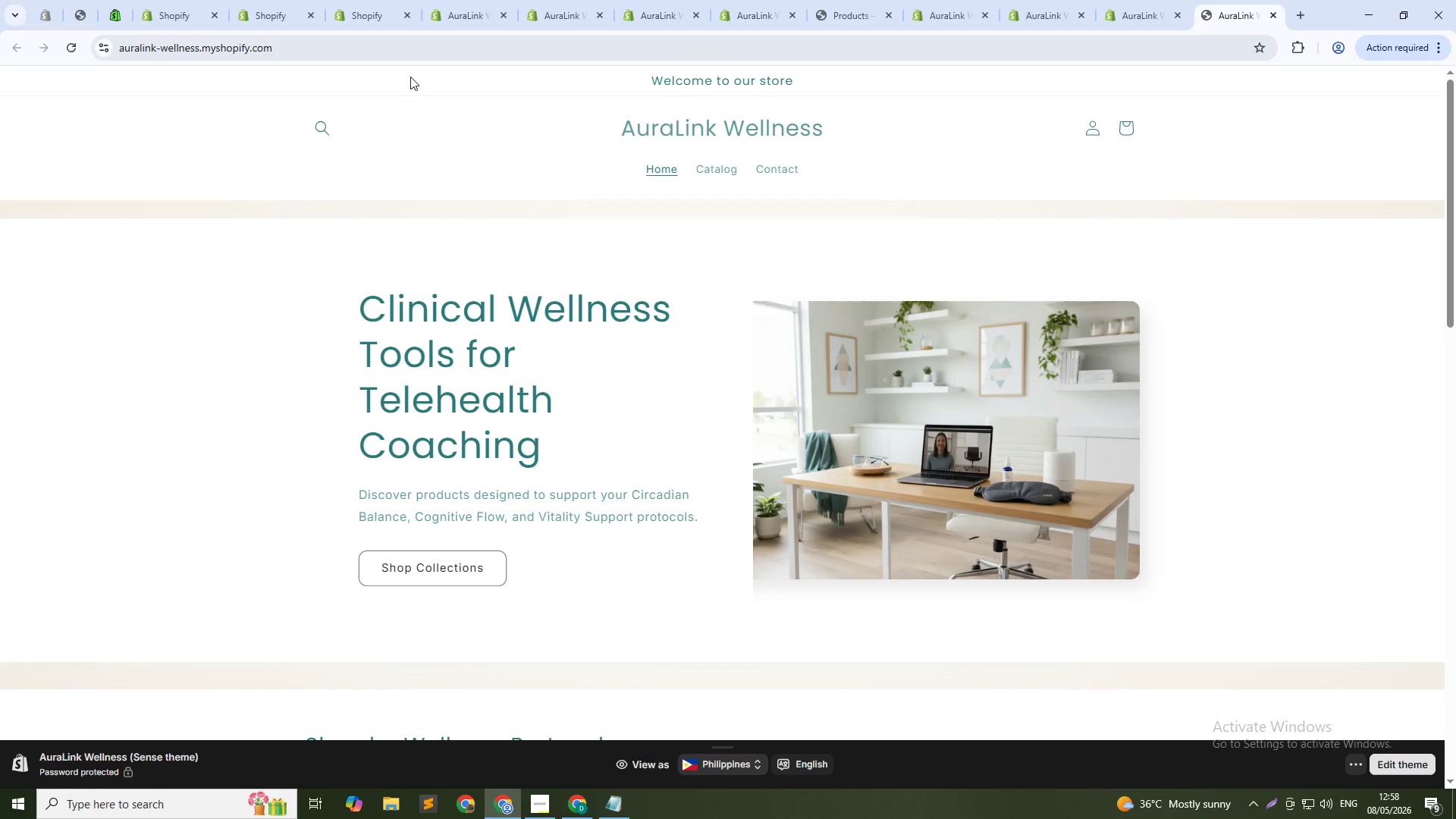 
right_click([1211, 204])
 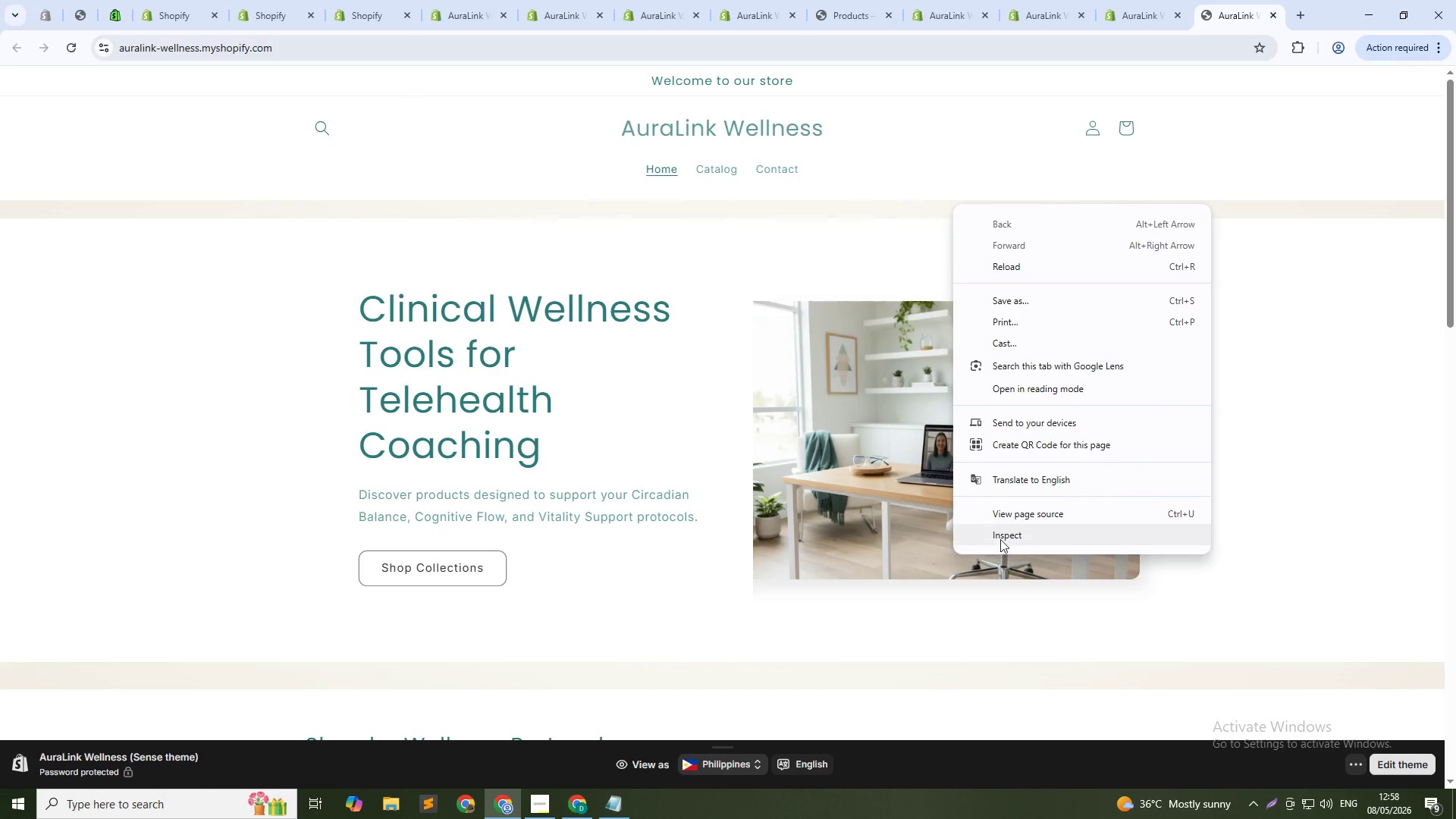 
left_click([1003, 536])
 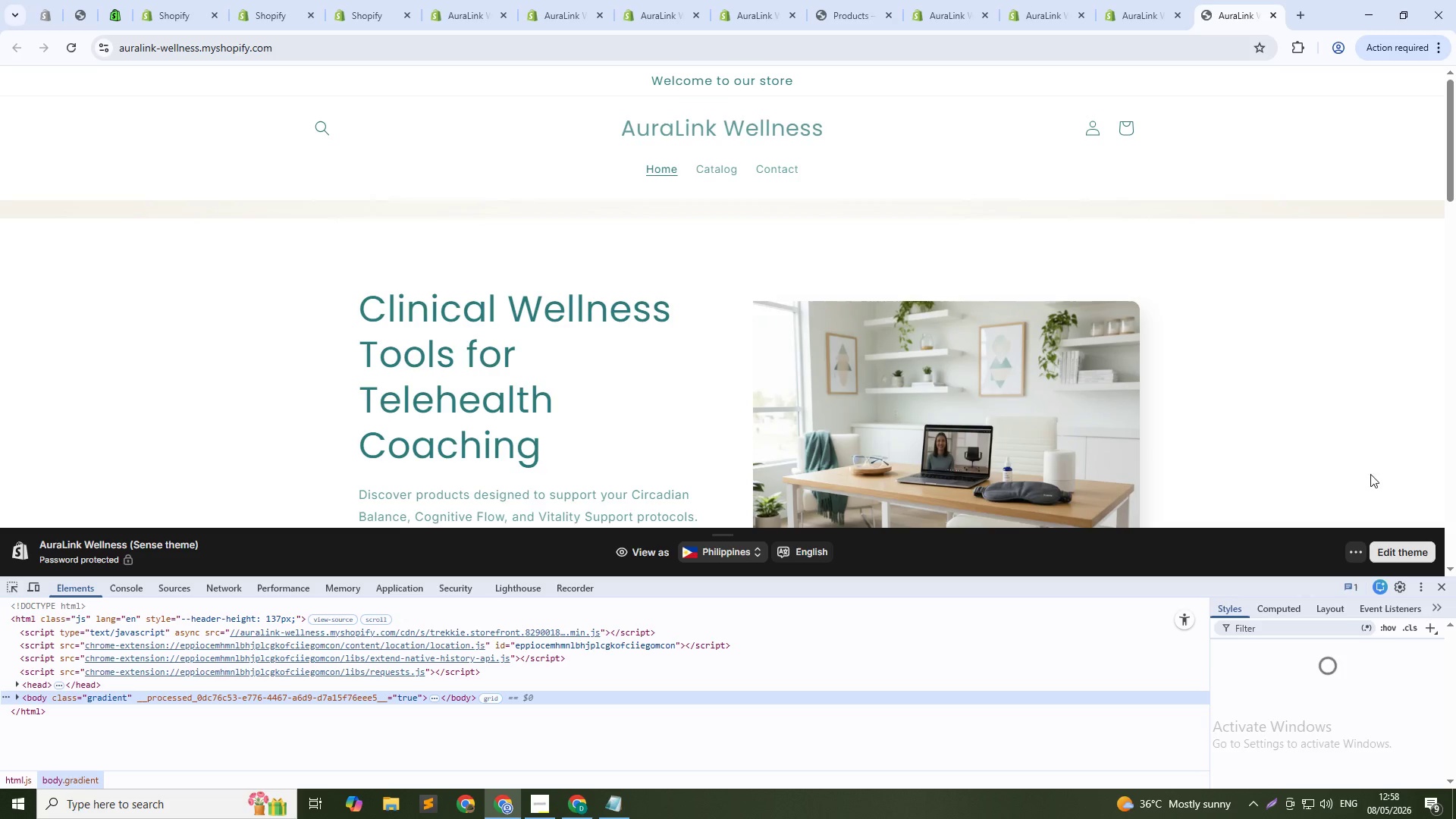 
left_click([1355, 543])
 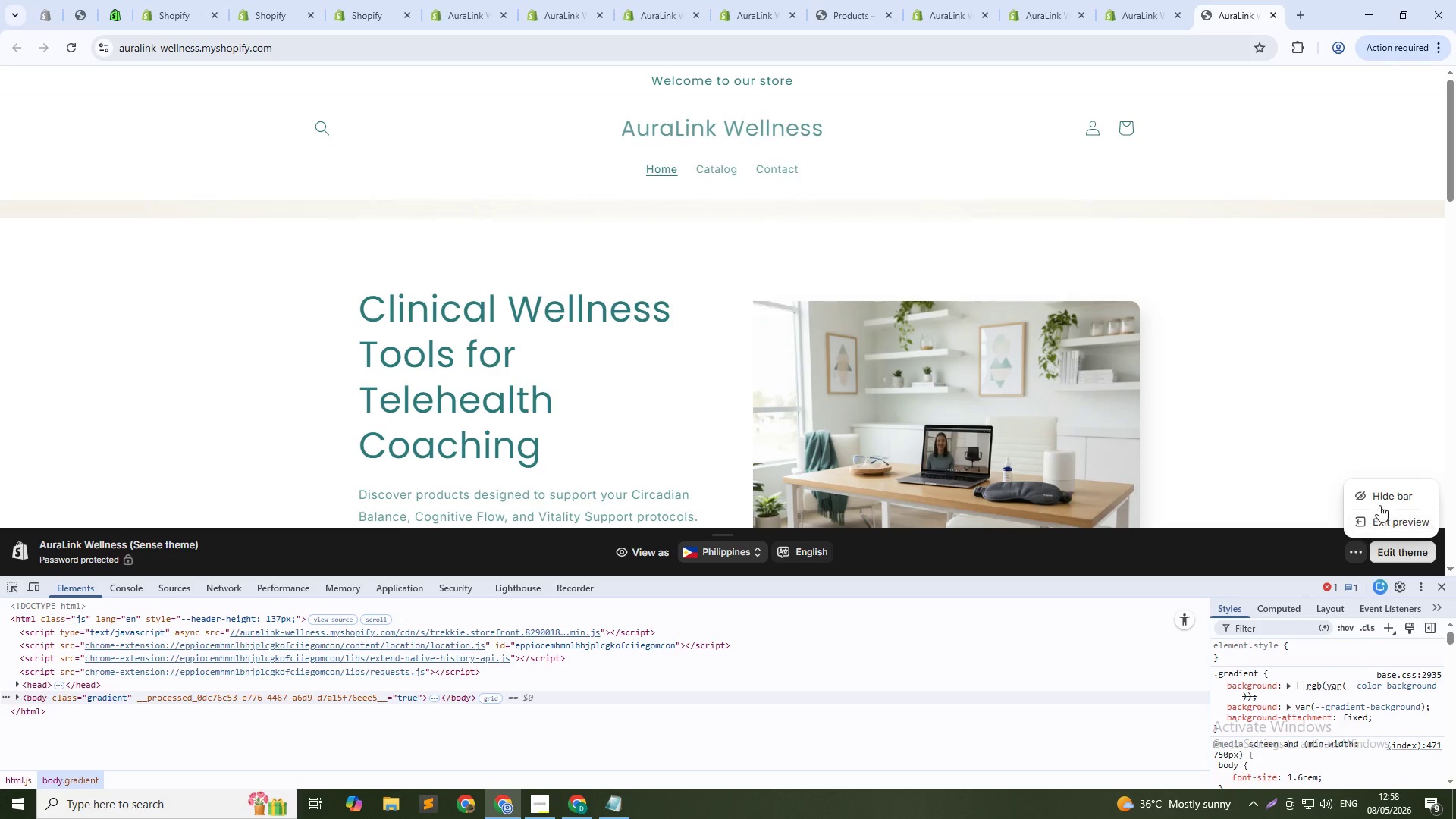 
left_click([1387, 494])
 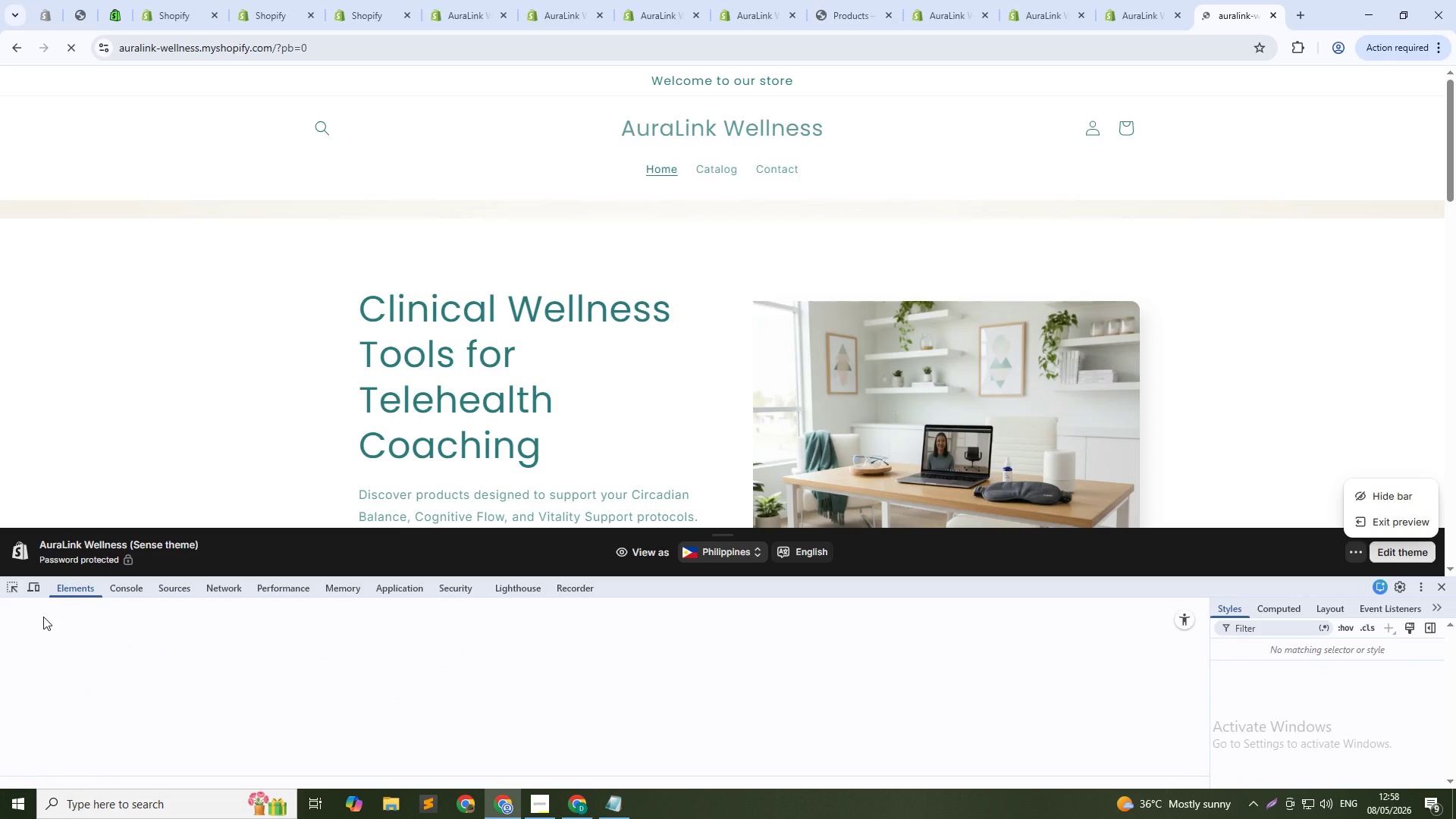 
left_click([7, 588])
 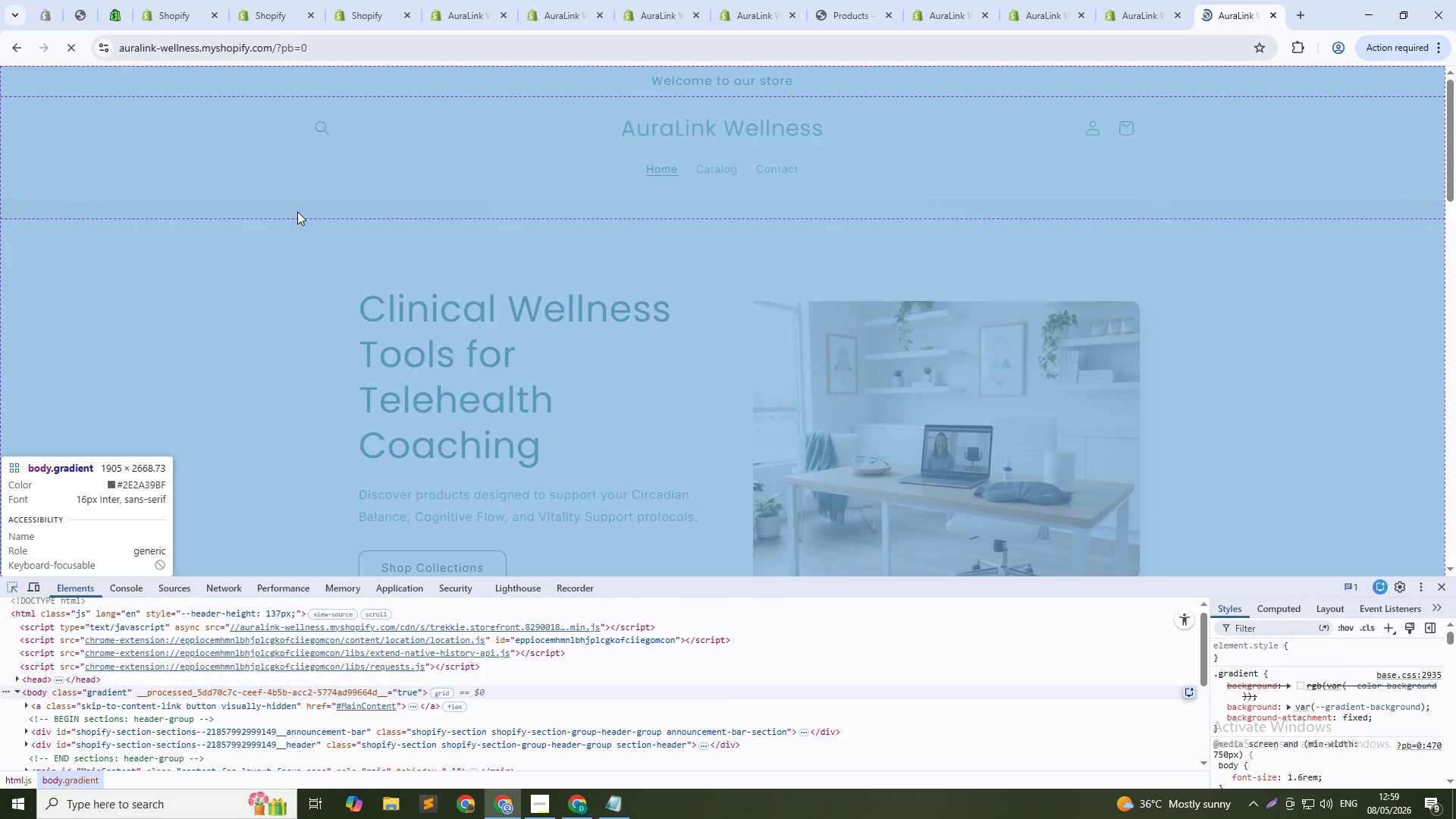 
left_click([255, 224])
 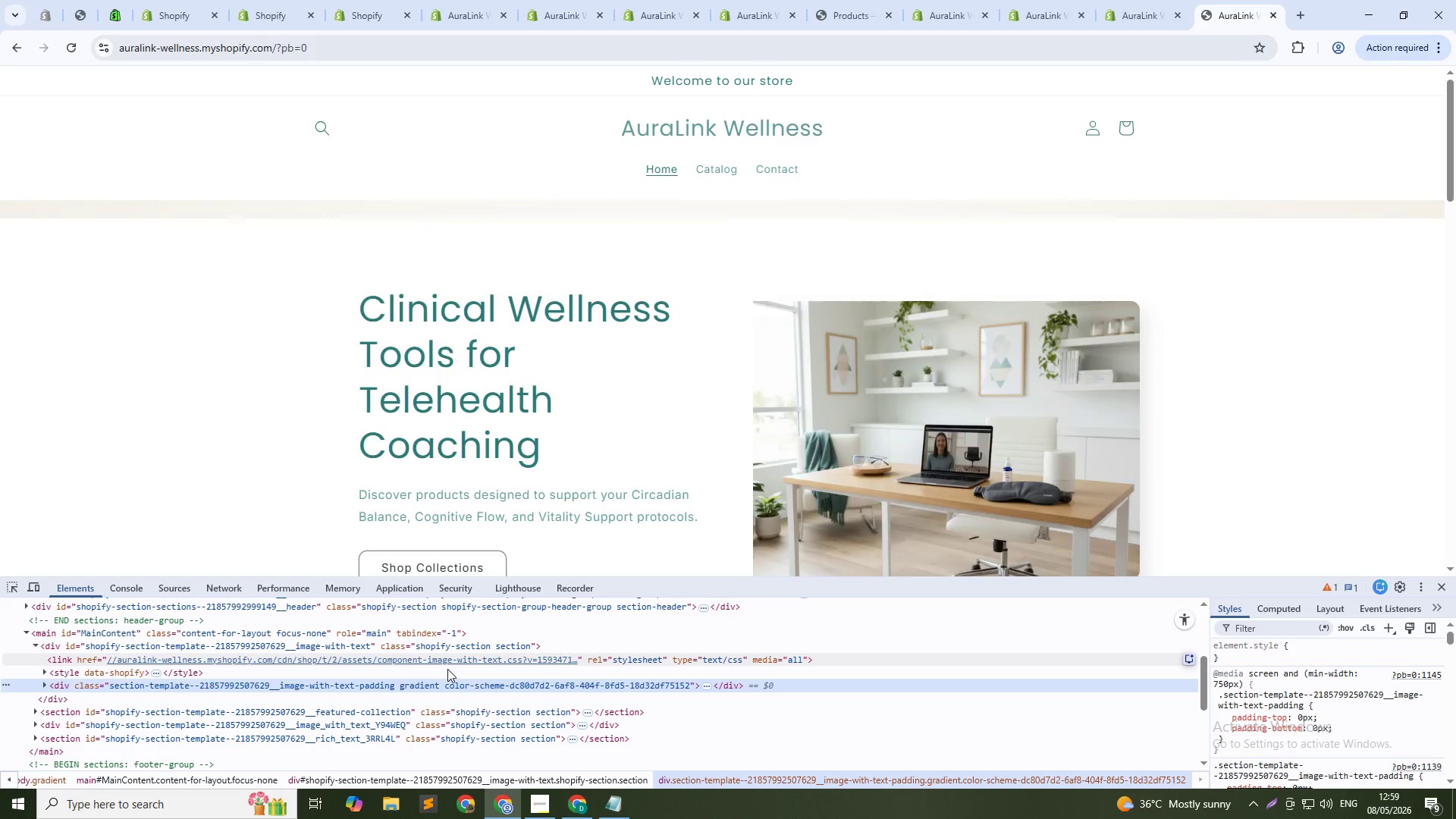 
scroll: coordinate [1327, 767], scroll_direction: down, amount: 1.0
 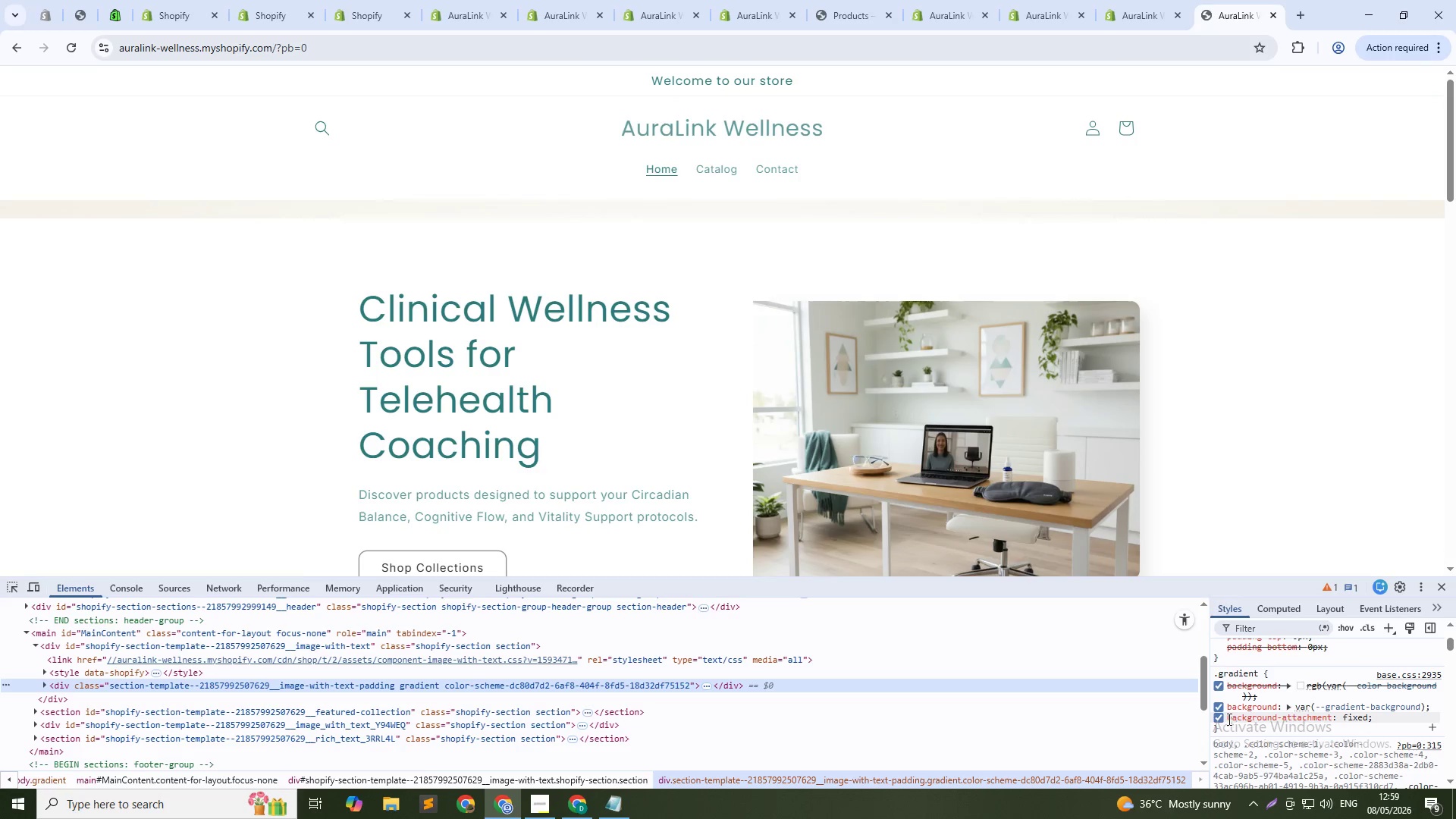 
left_click([1219, 705])
 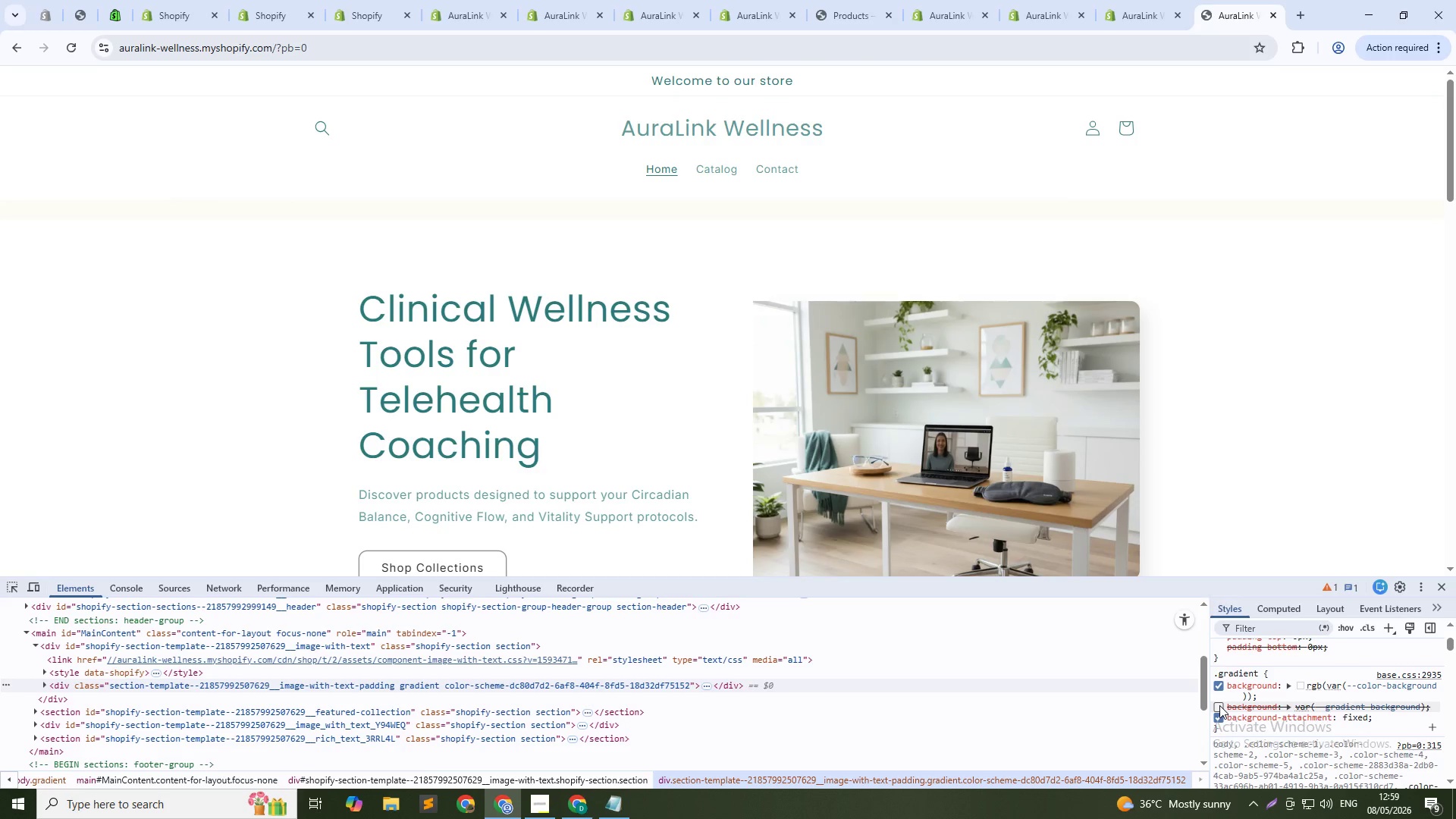 
left_click([1219, 705])
 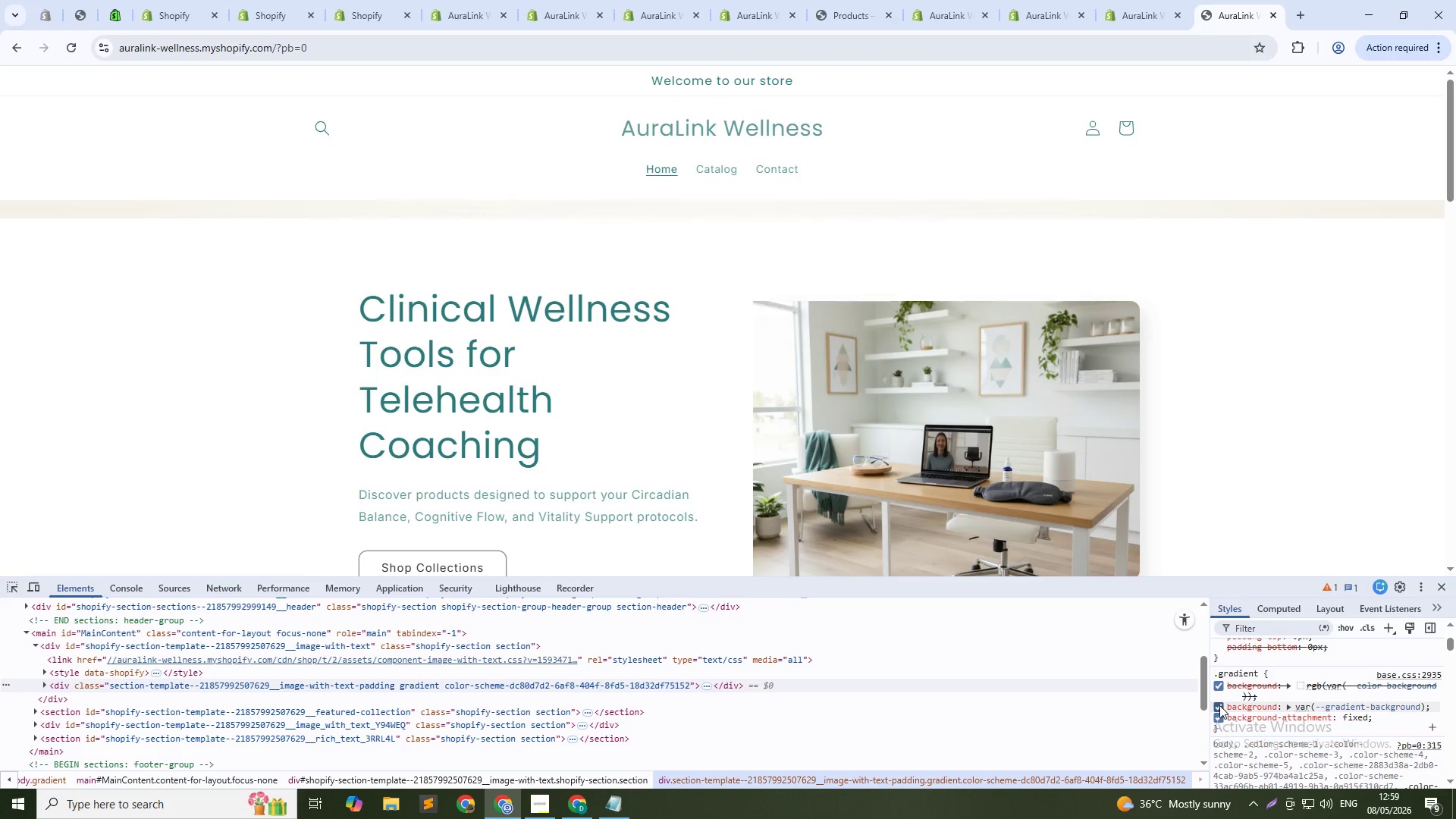 
left_click([1219, 705])
 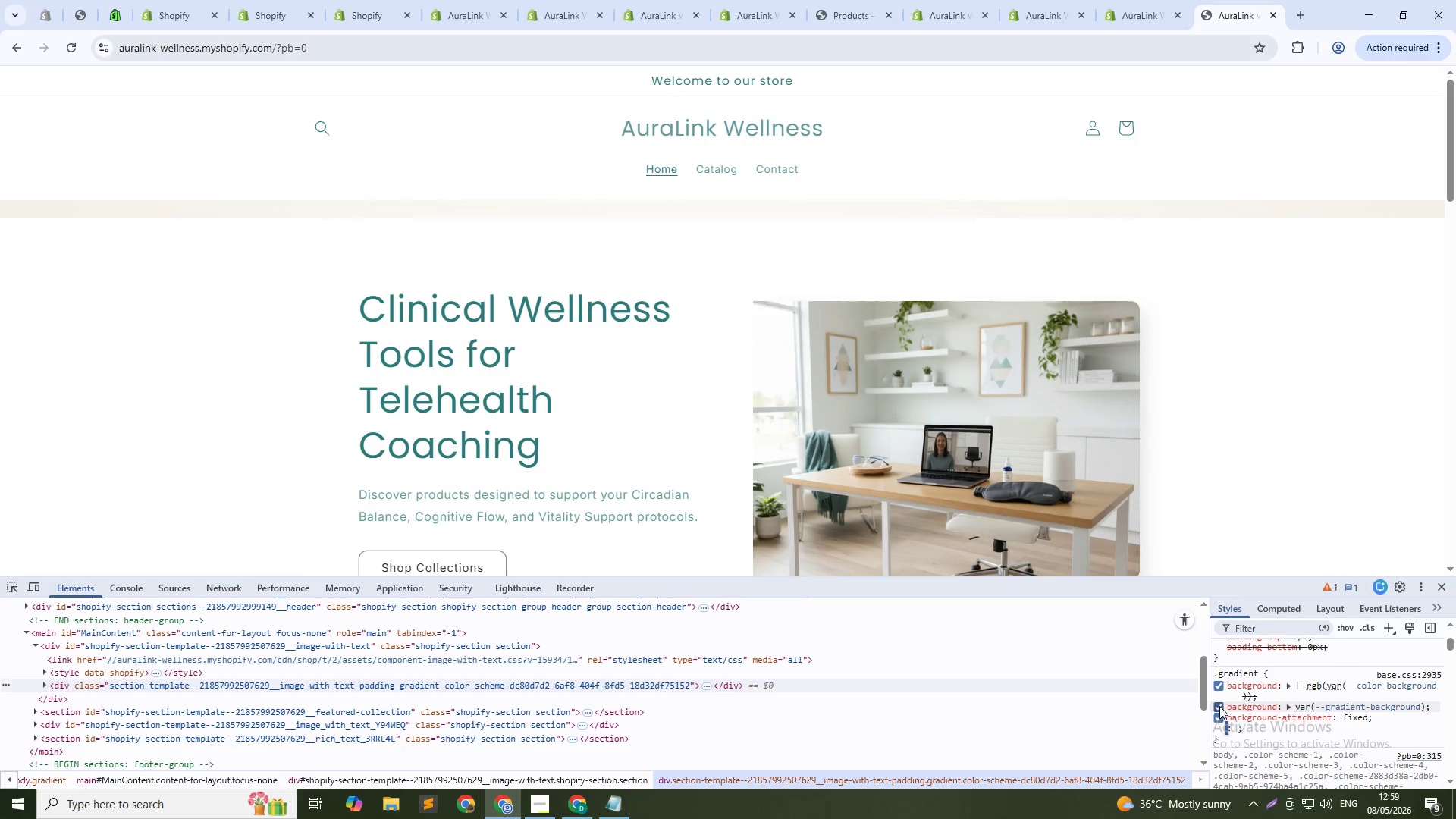 
left_click([1219, 706])
 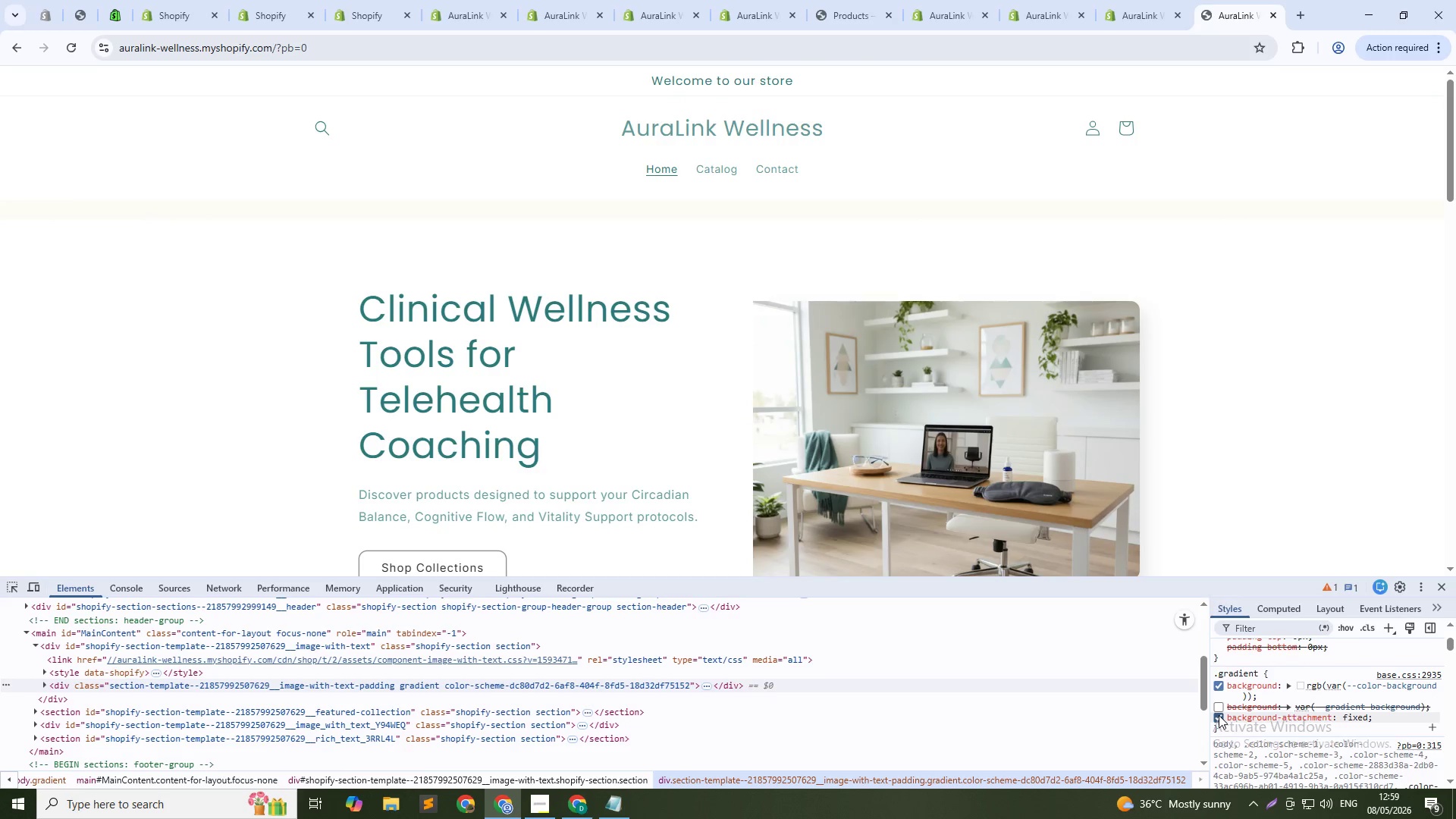 
left_click([1219, 715])
 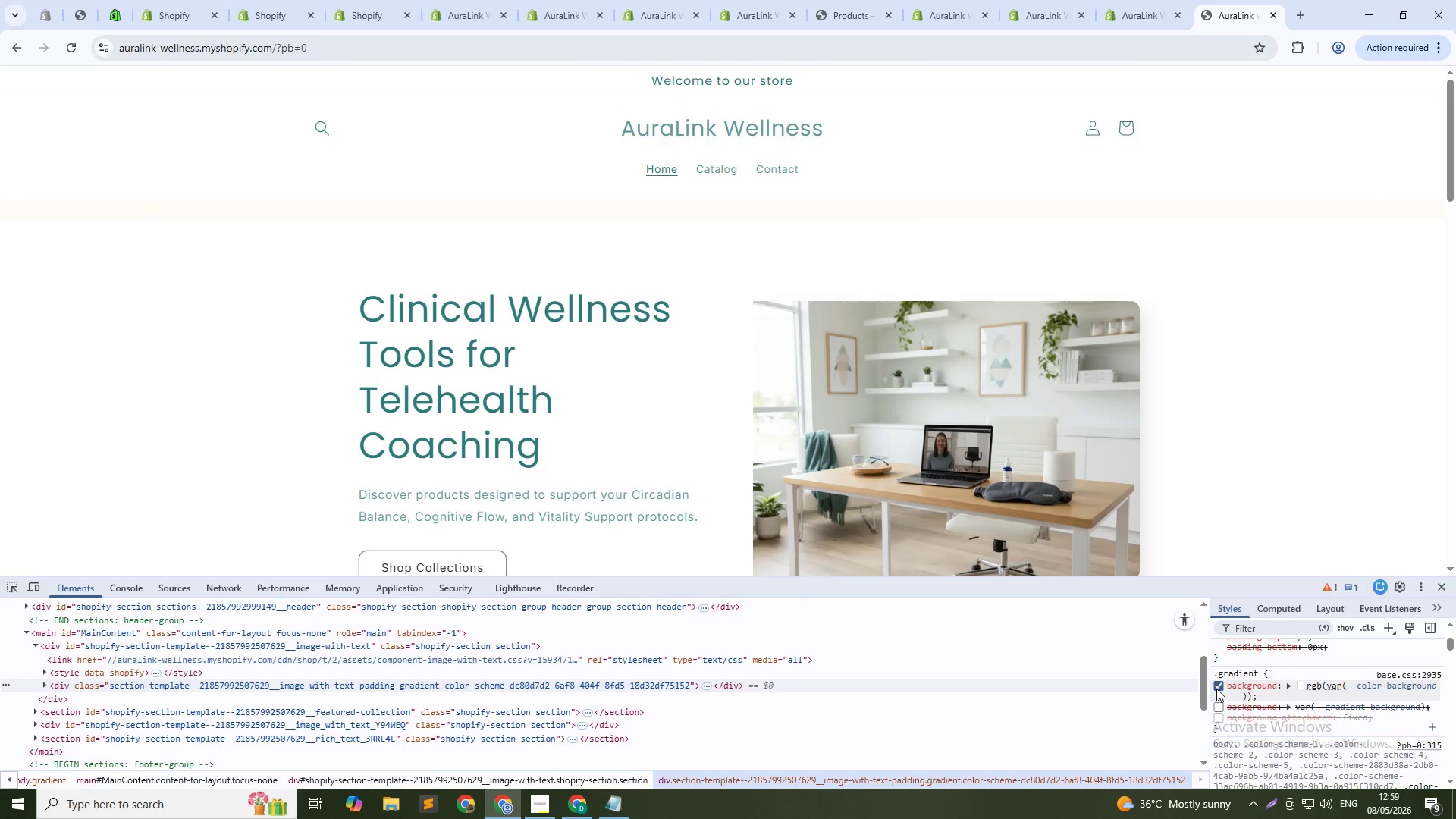 
left_click([1219, 683])
 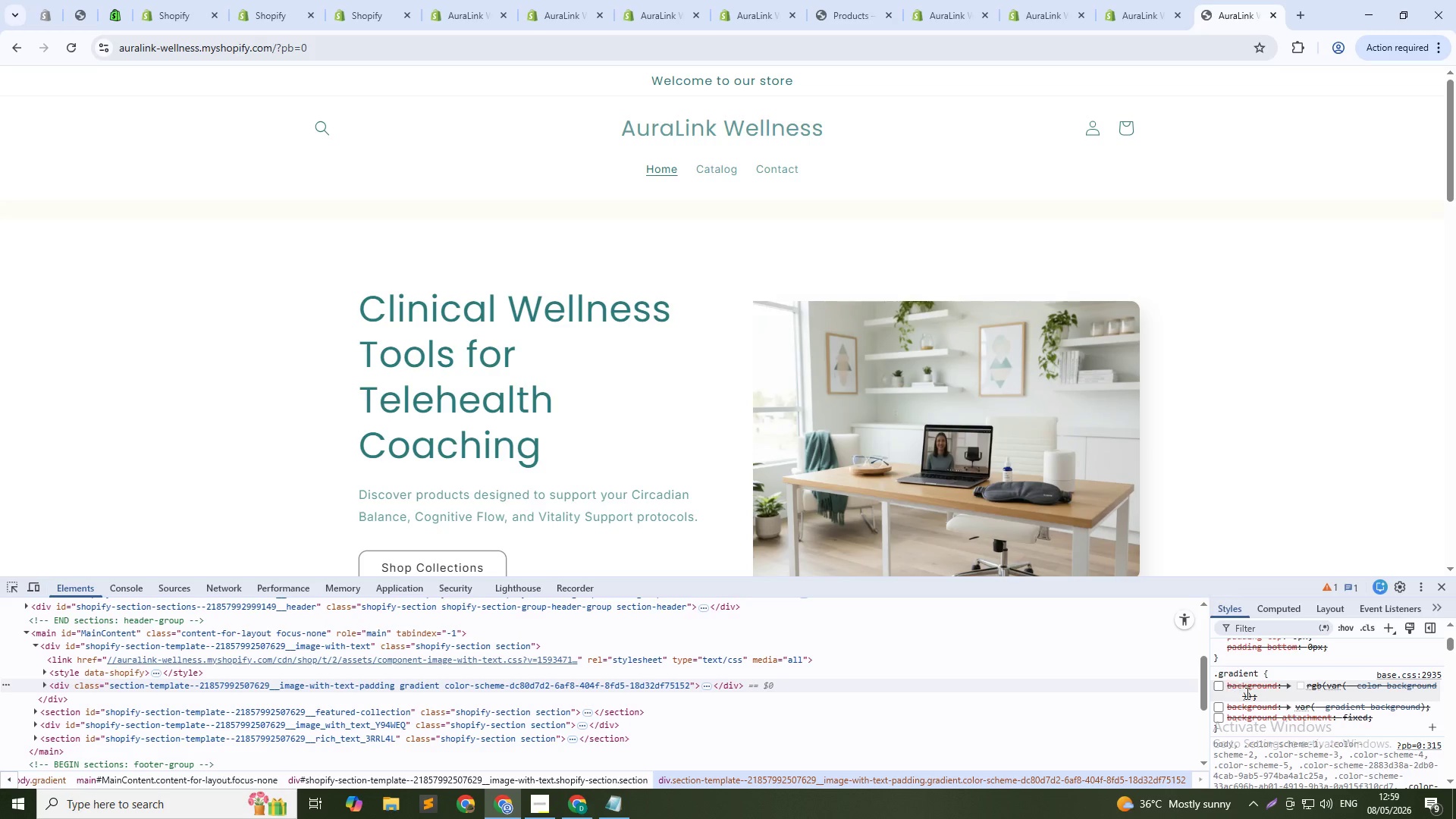 
scroll: coordinate [1259, 695], scroll_direction: up, amount: 1.0
 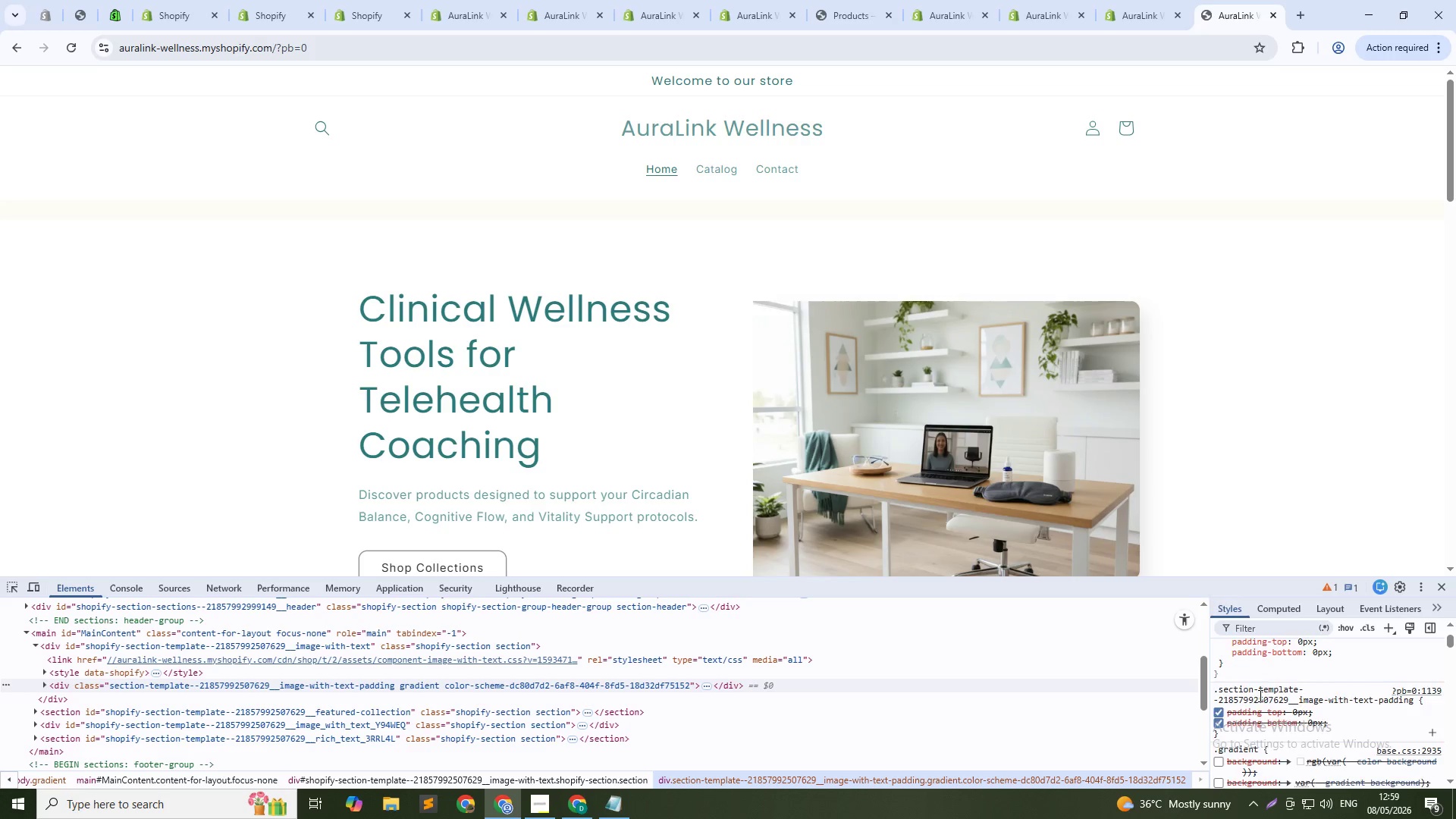 
scroll: coordinate [1262, 699], scroll_direction: down, amount: 3.0
 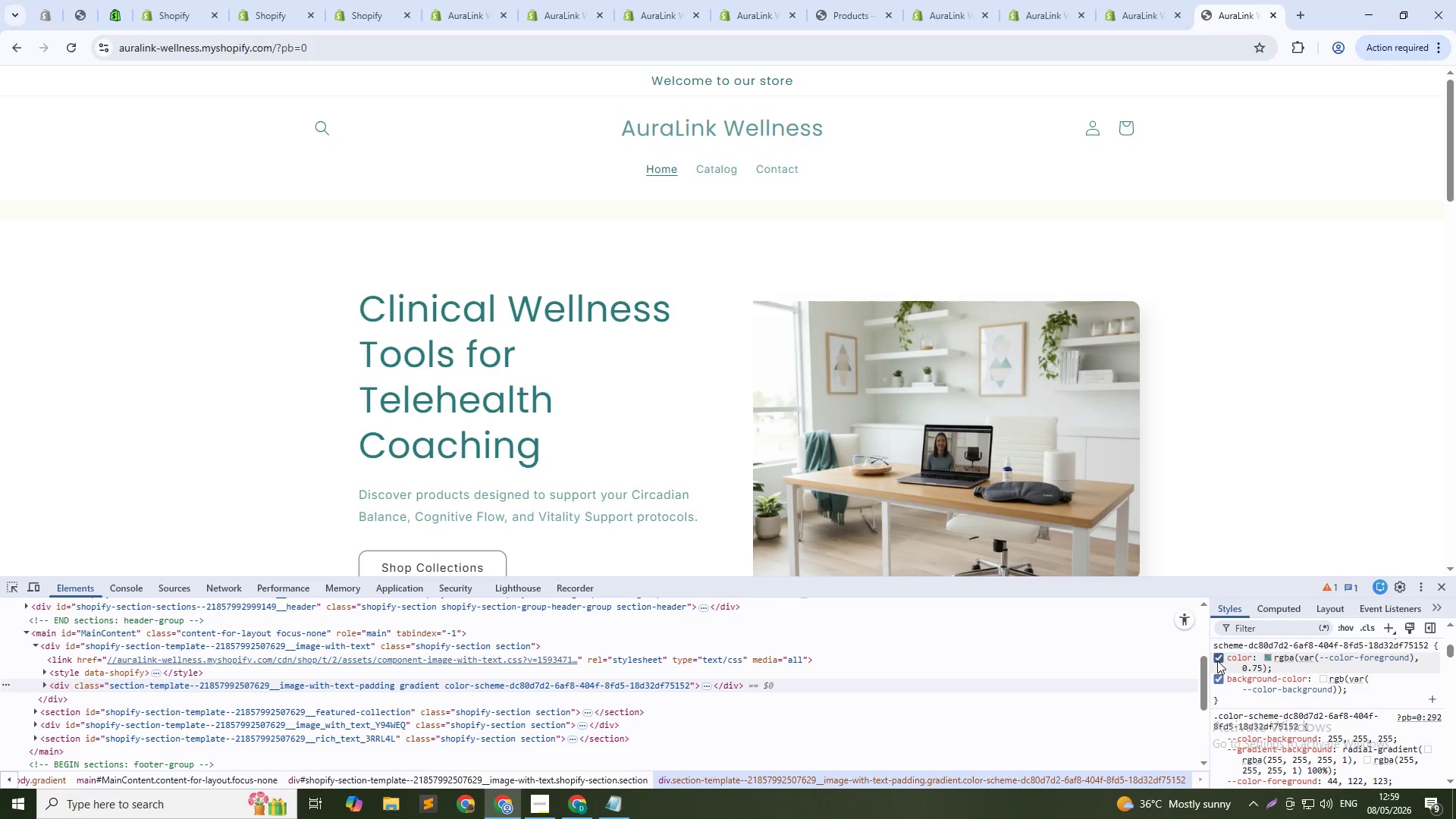 
left_click([1217, 659])
 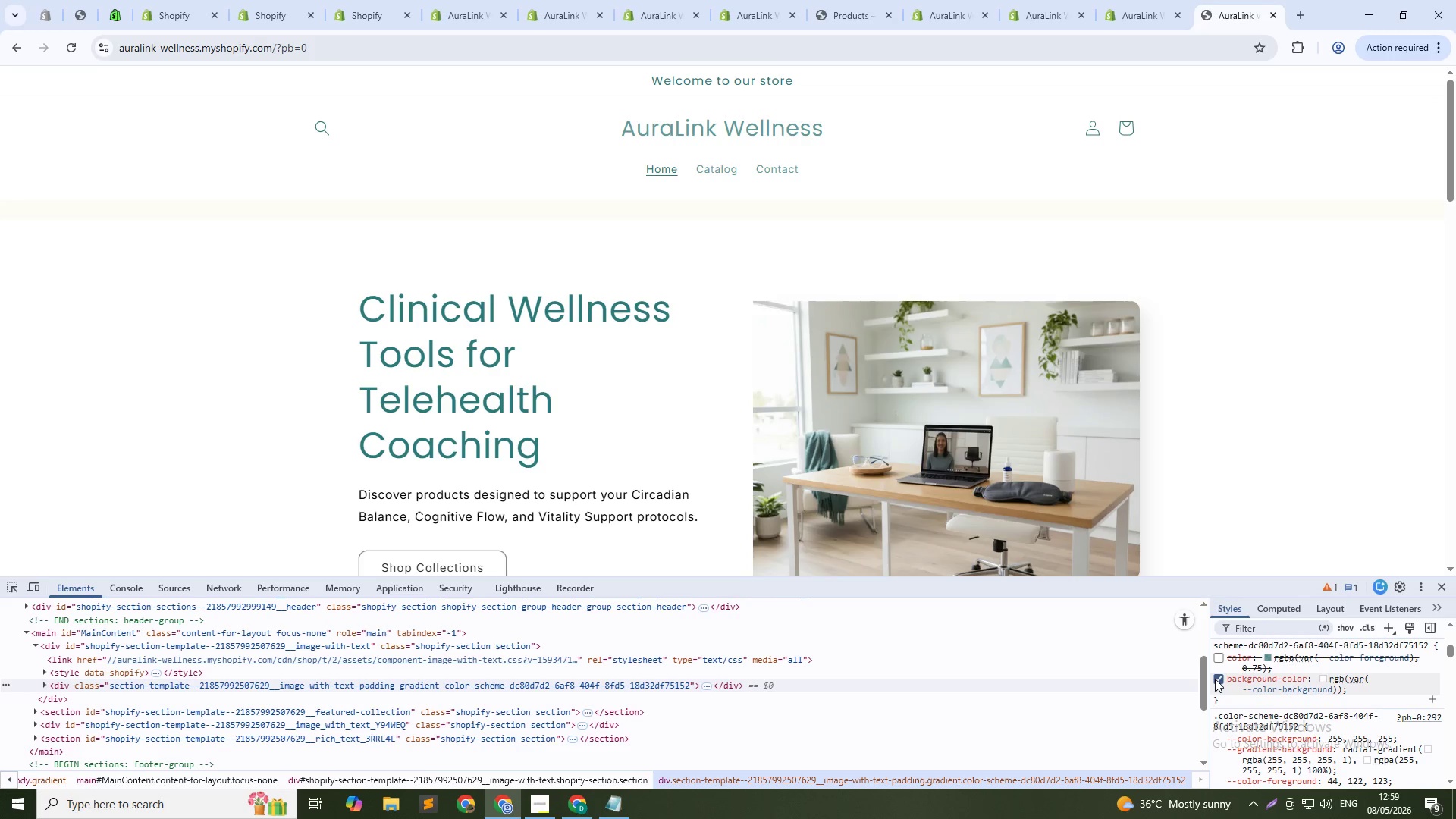 
left_click([1216, 679])
 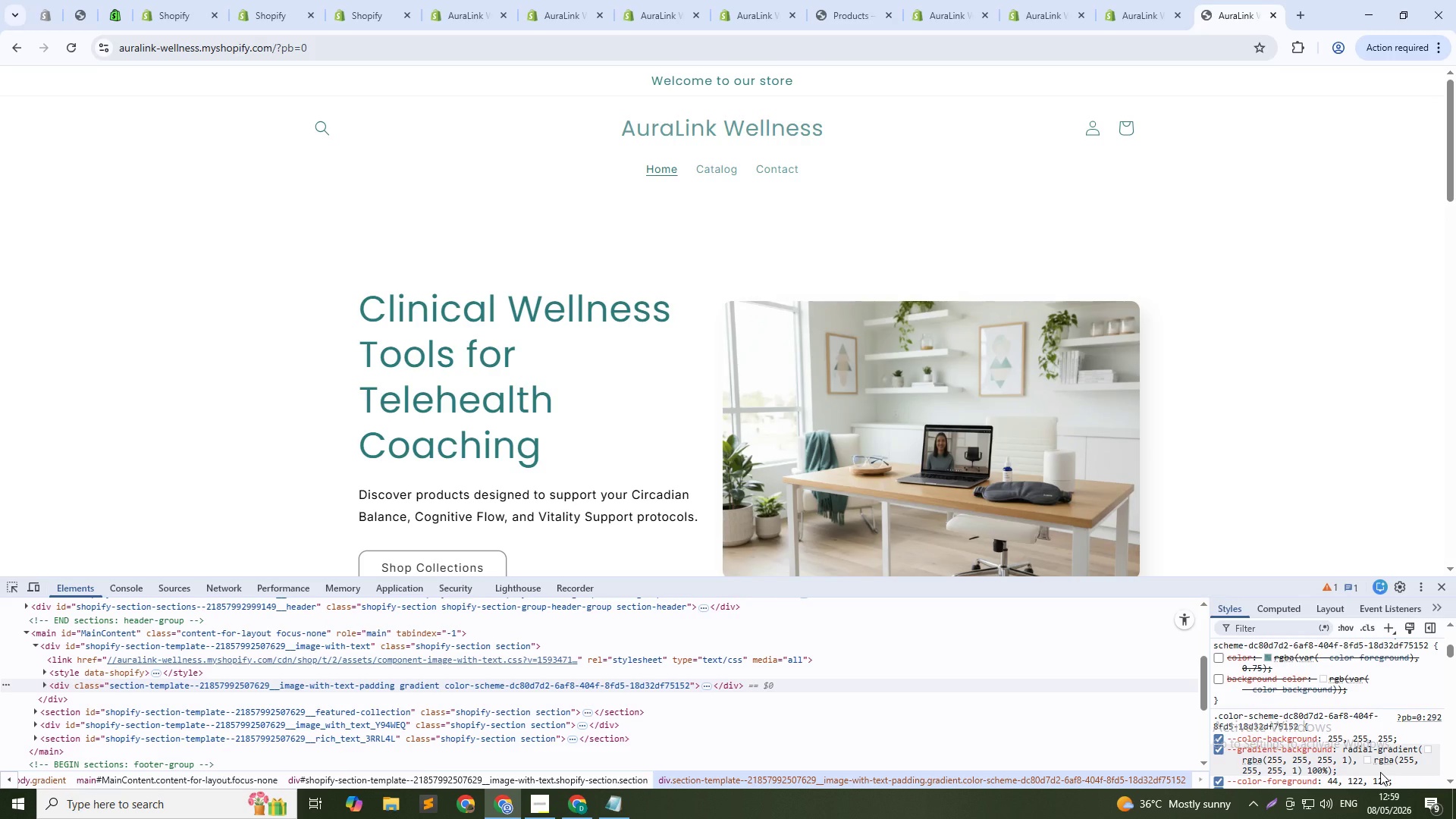 
scroll: coordinate [1325, 739], scroll_direction: up, amount: 1.0
 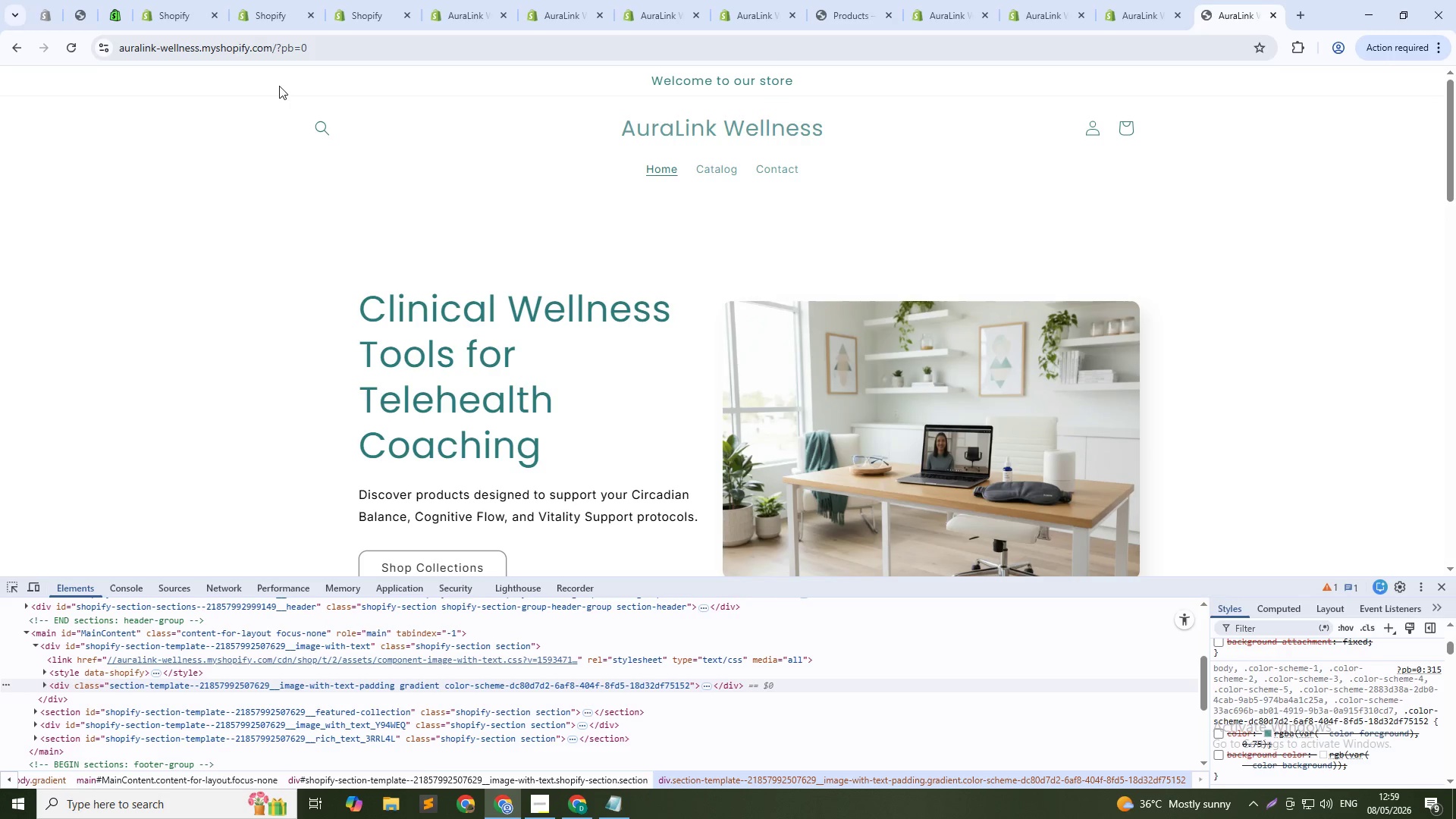 